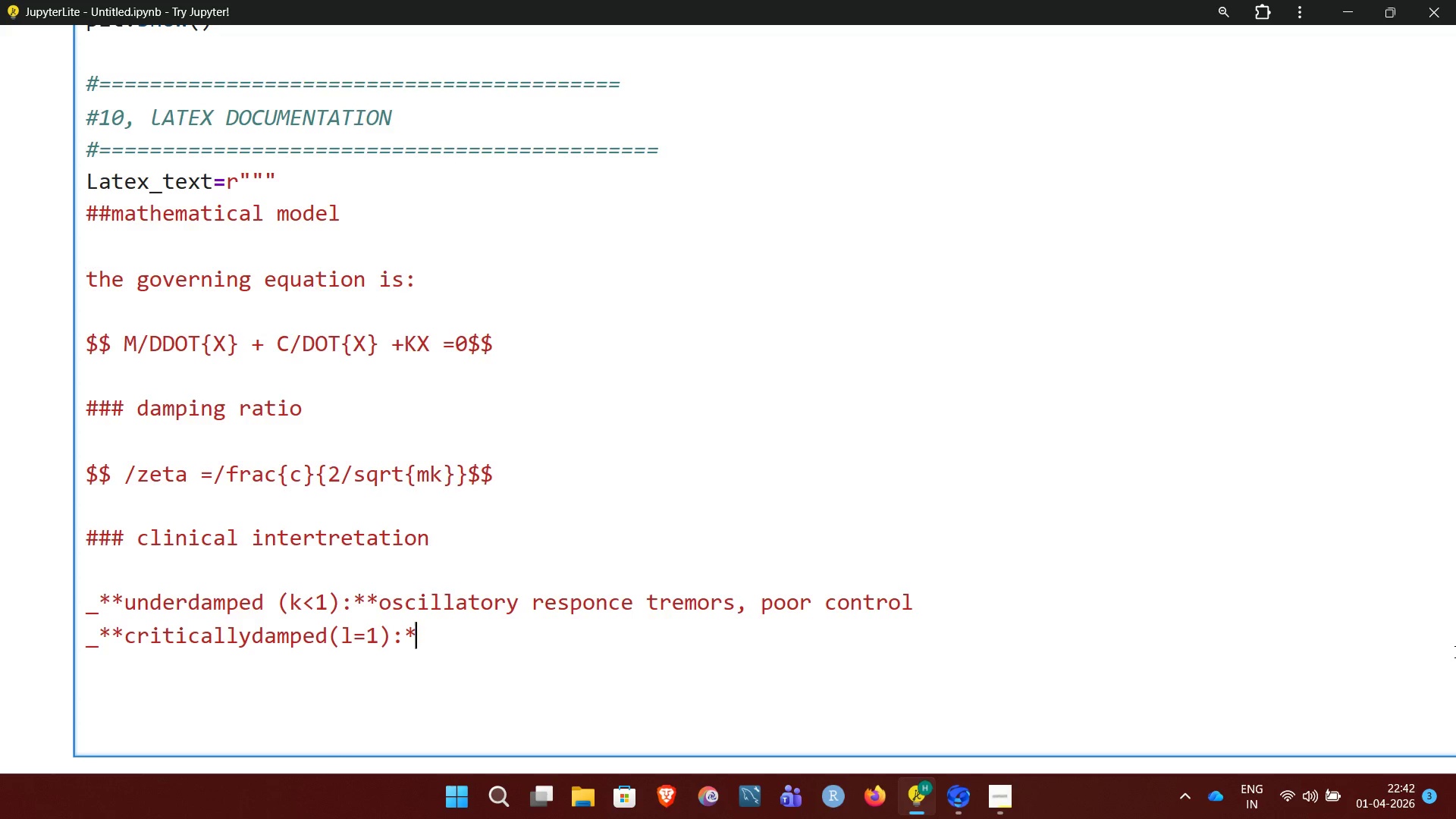 
key(Shift+8)
 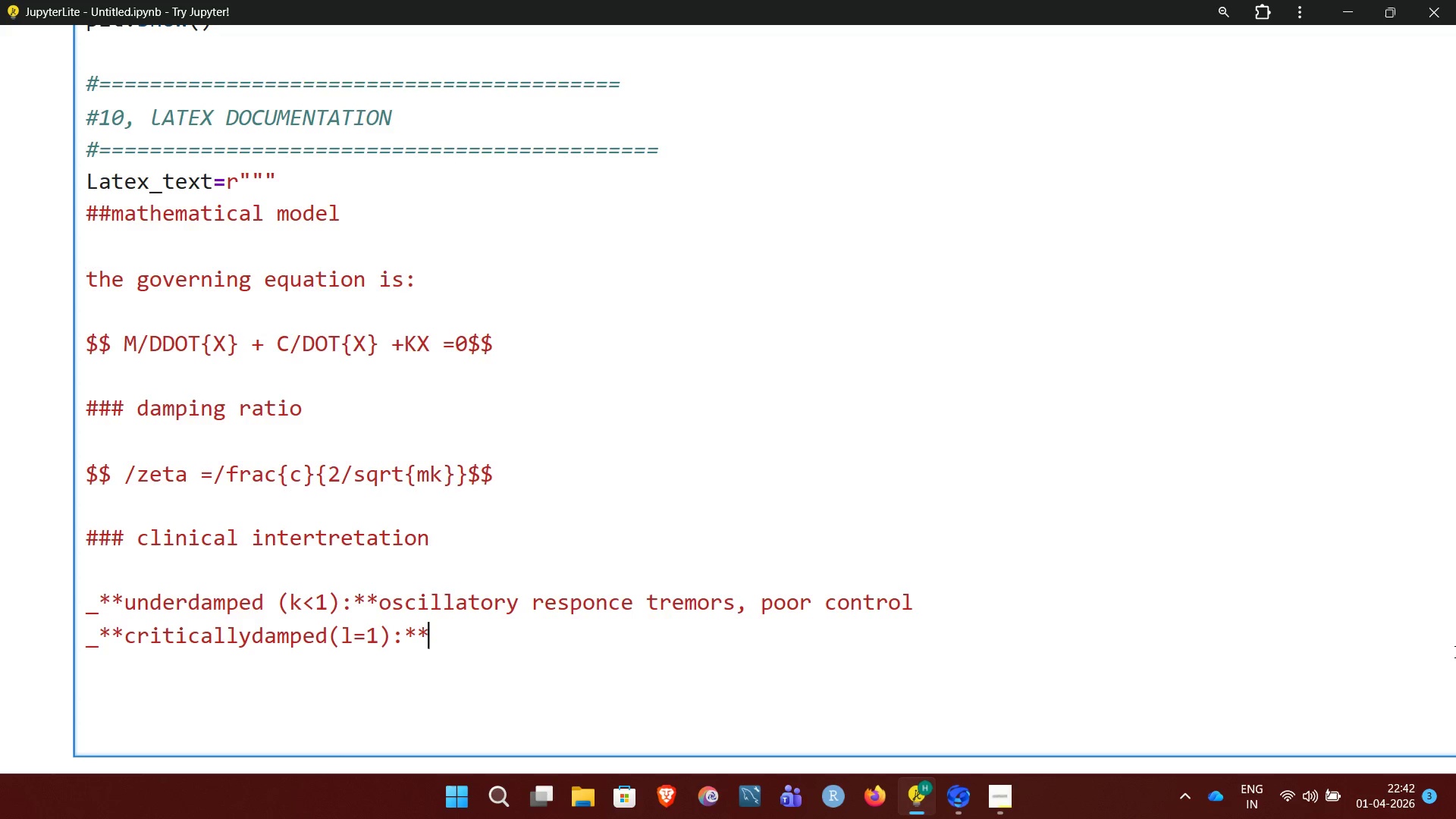 
type(fastest)
 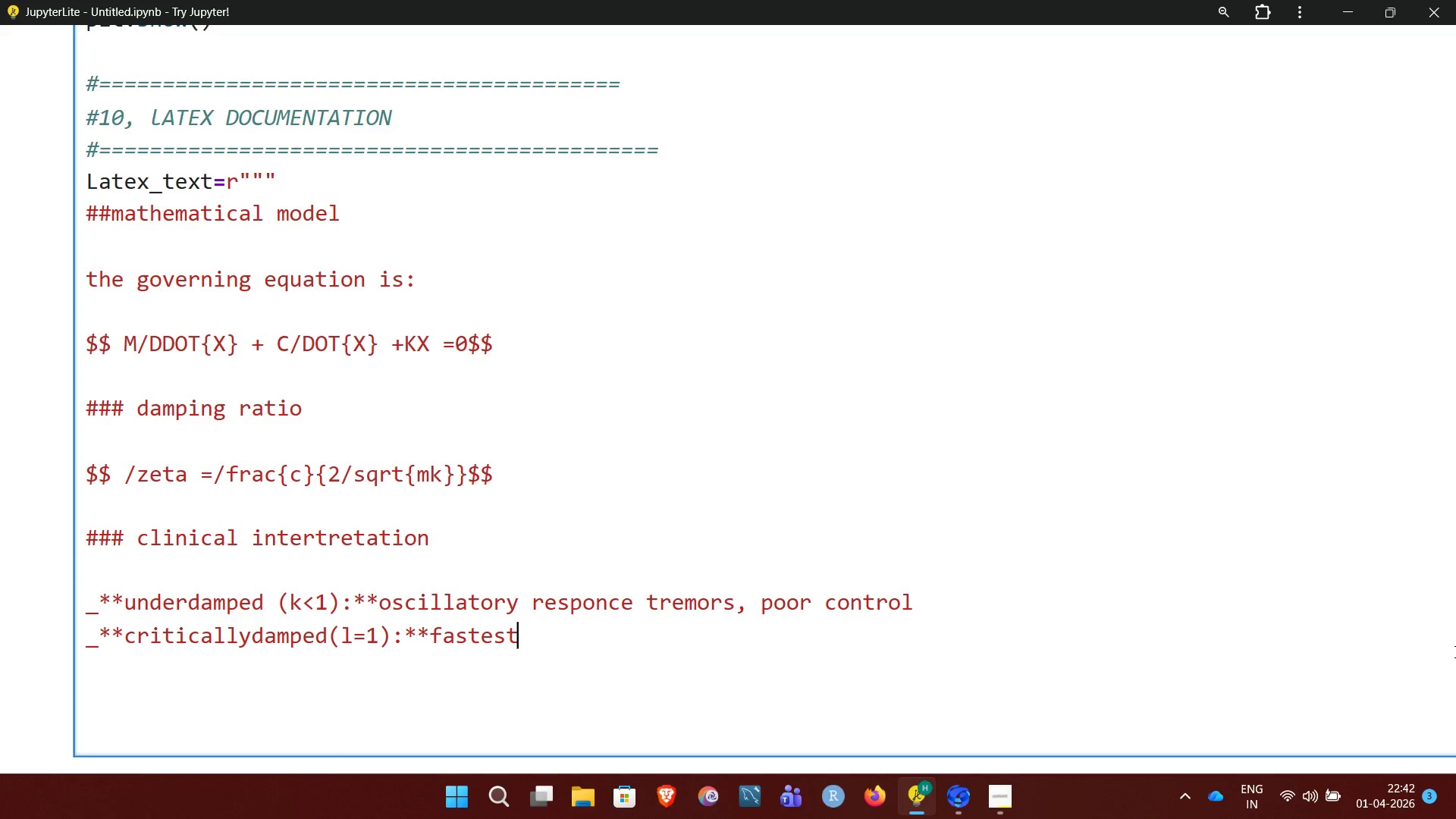 
type( stabilization)
 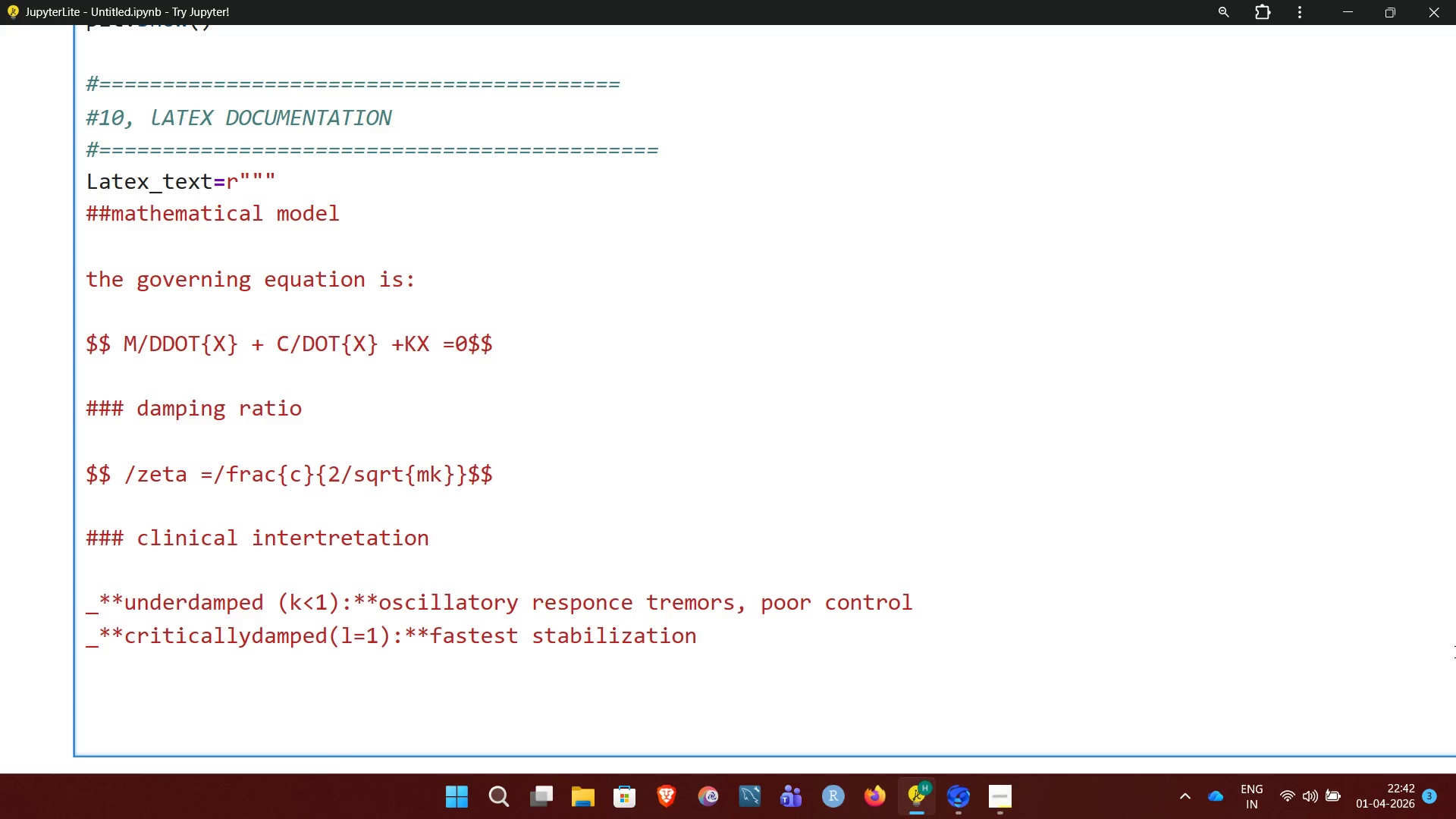 
wait(9.41)
 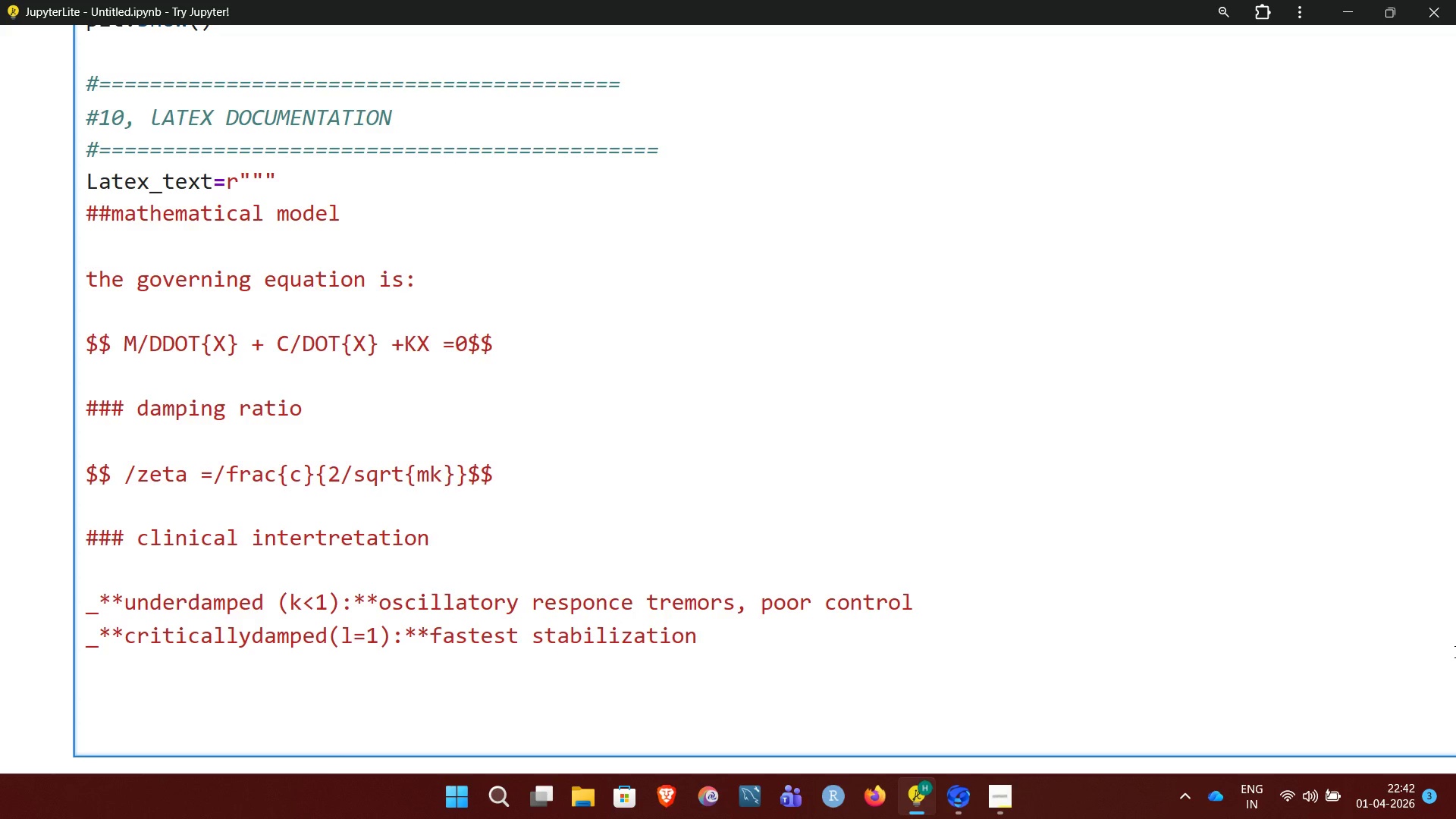 
type( ideal recovery)
 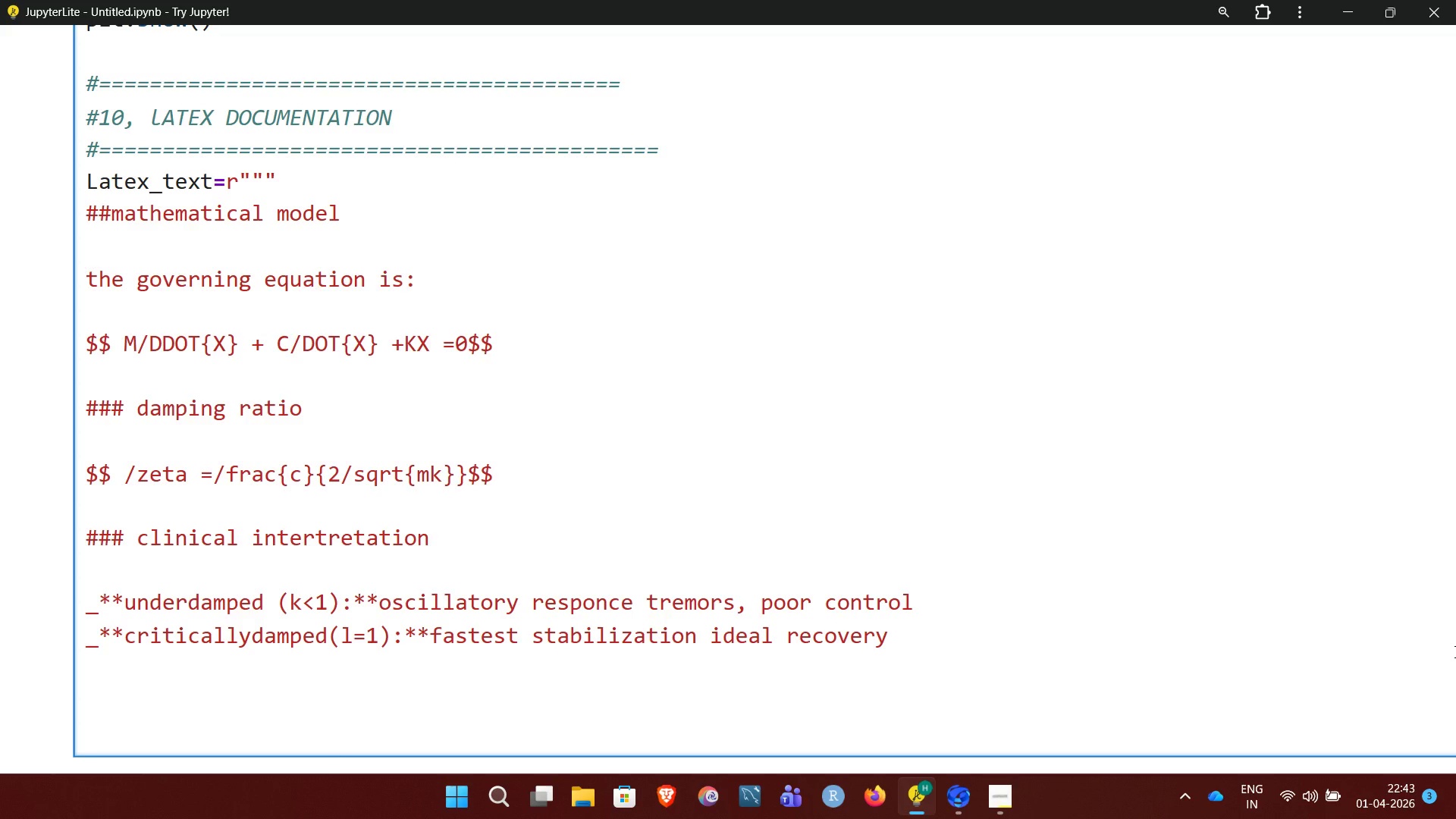 
wait(6.02)
 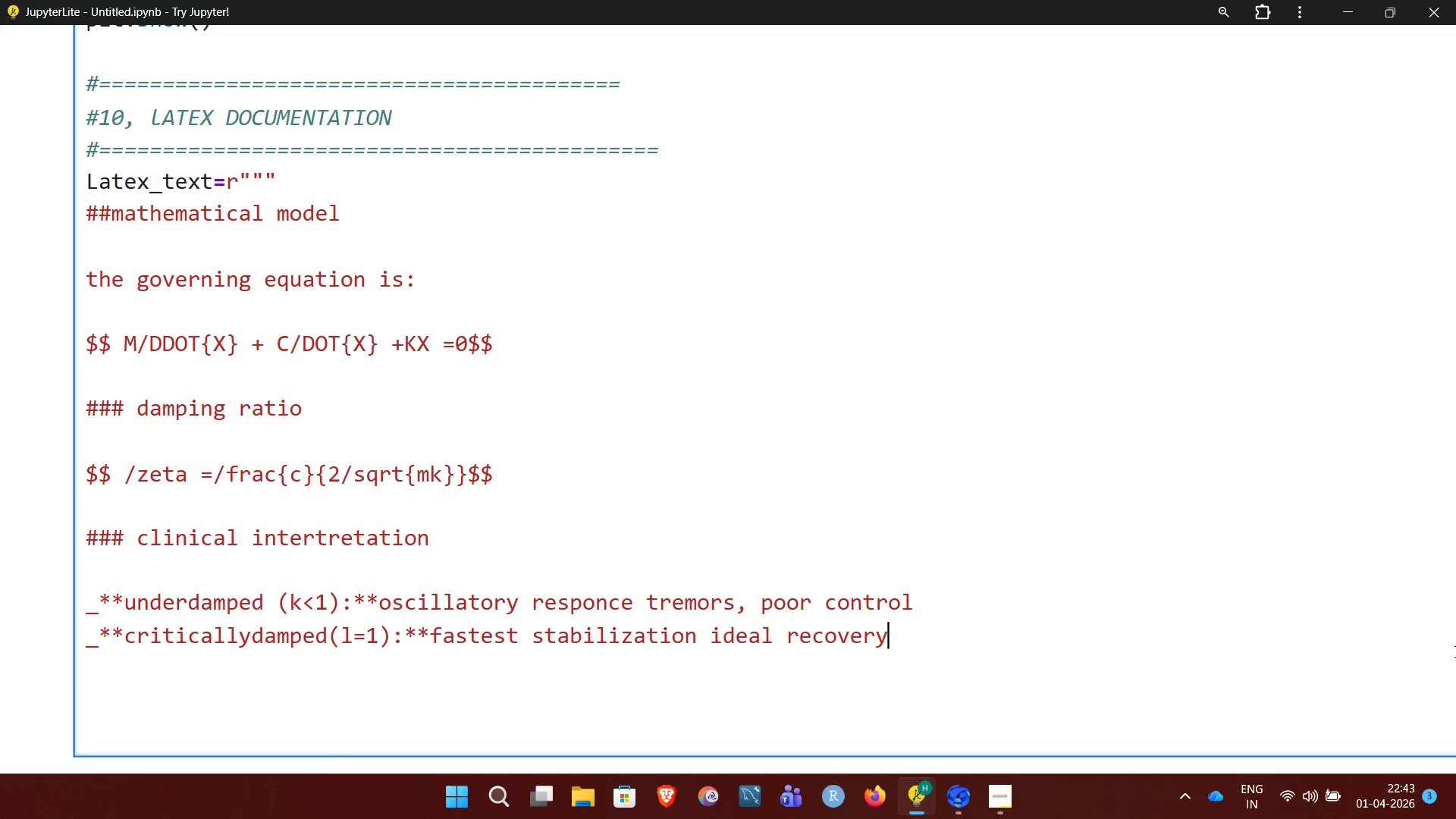 
key(Enter)
 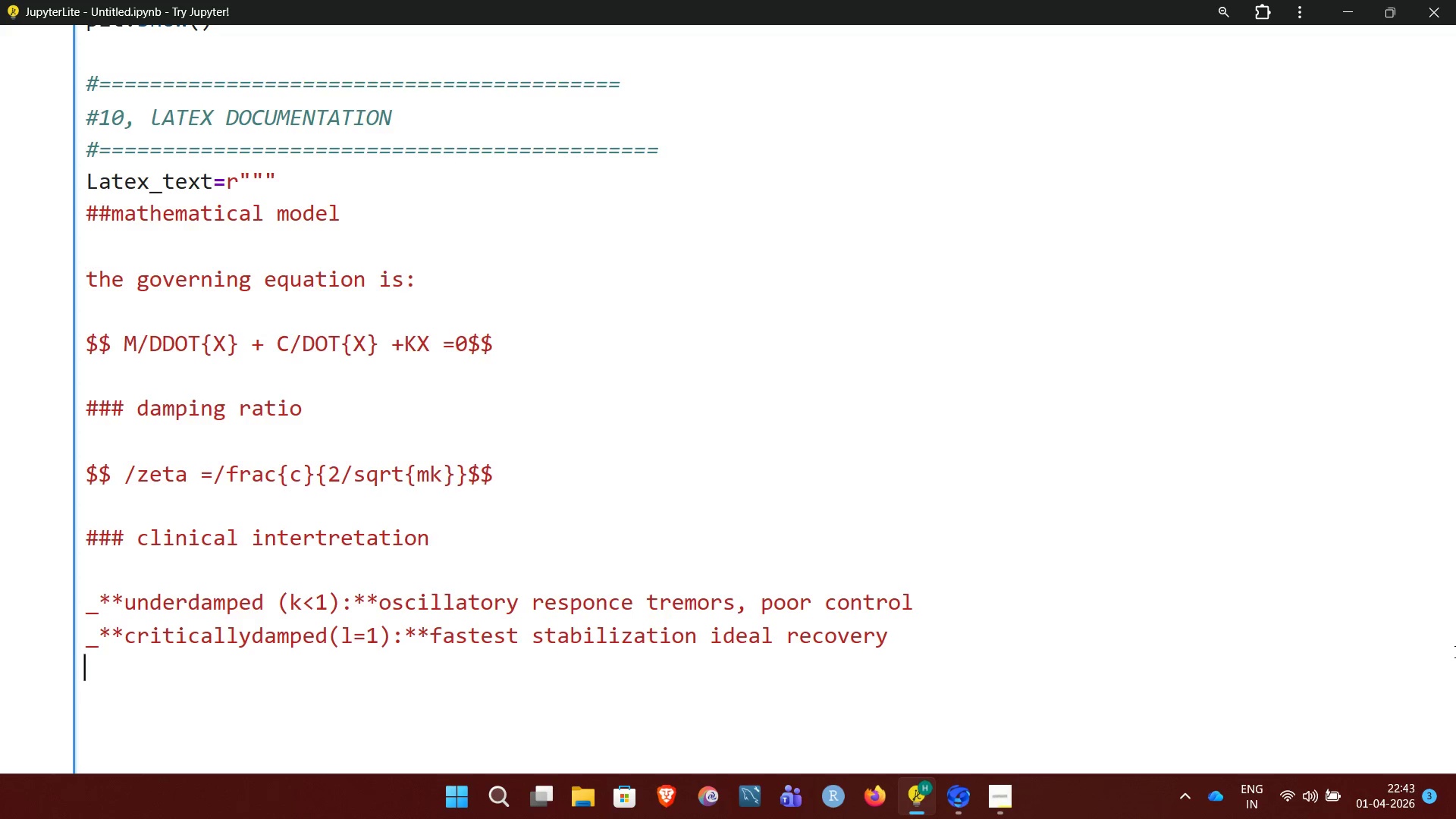 
wait(5.48)
 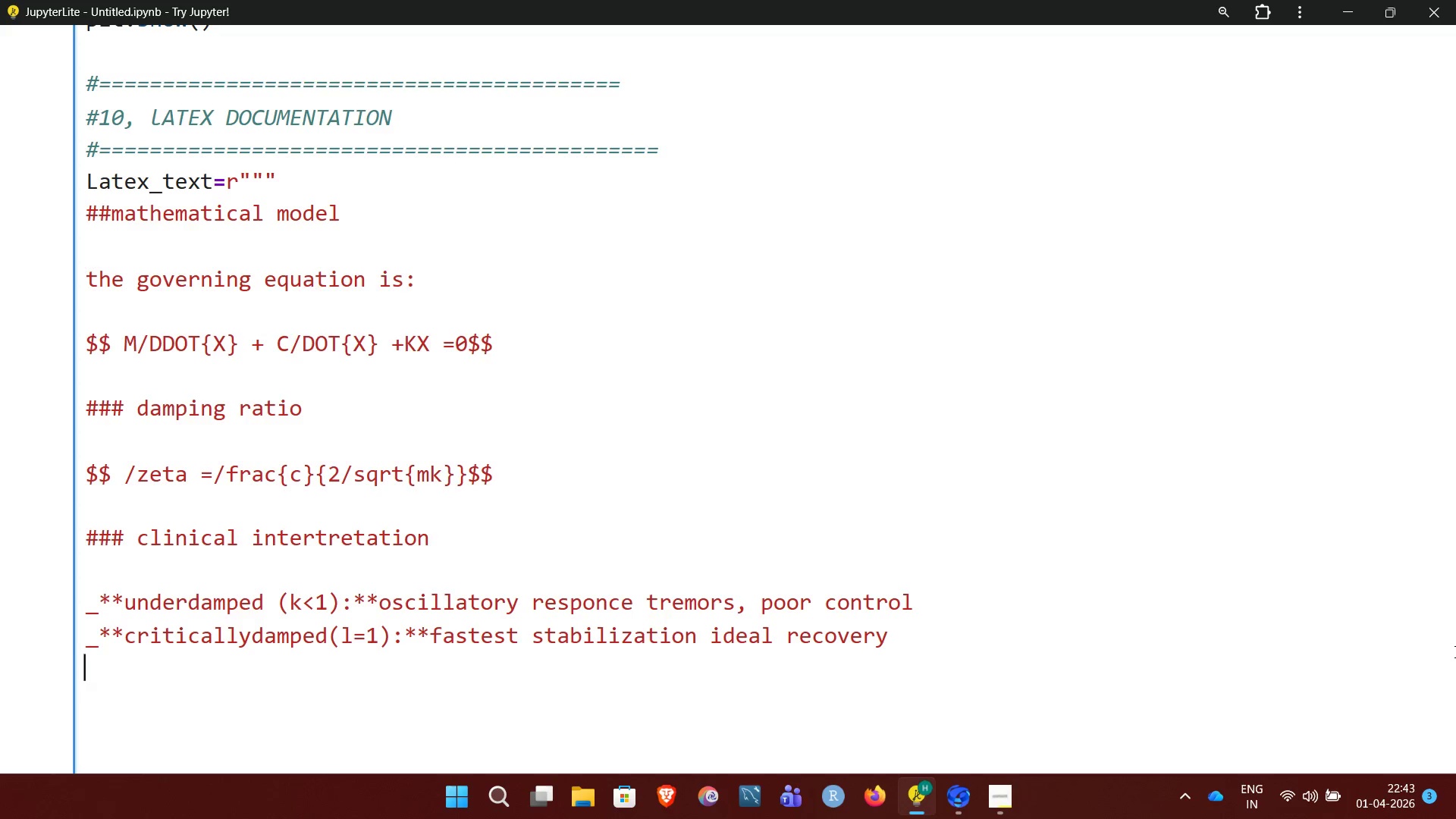 
key(Shift+Minus)
 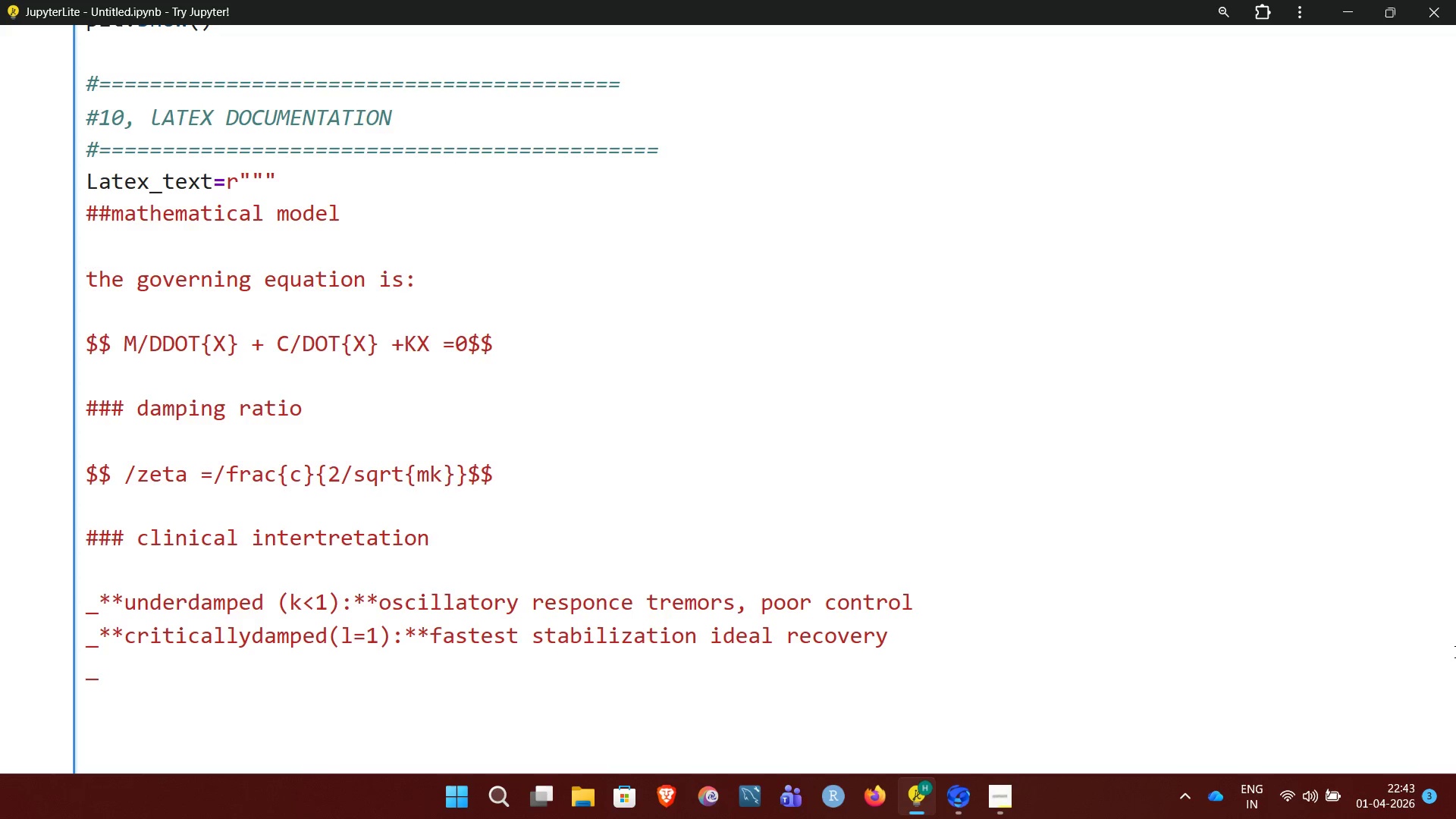 
type(**overdamped {)
key(Backspace)
type(9)
 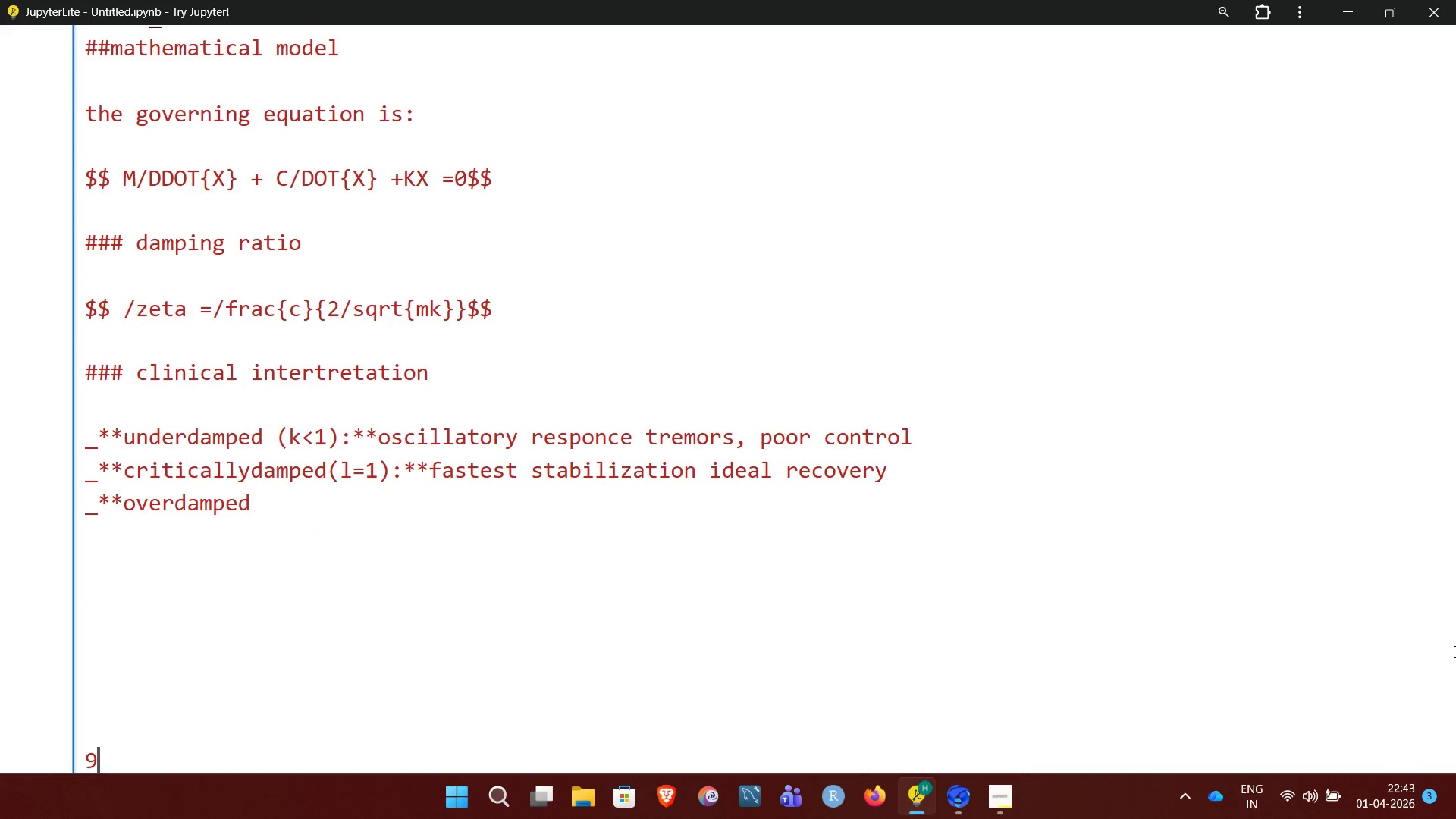 
 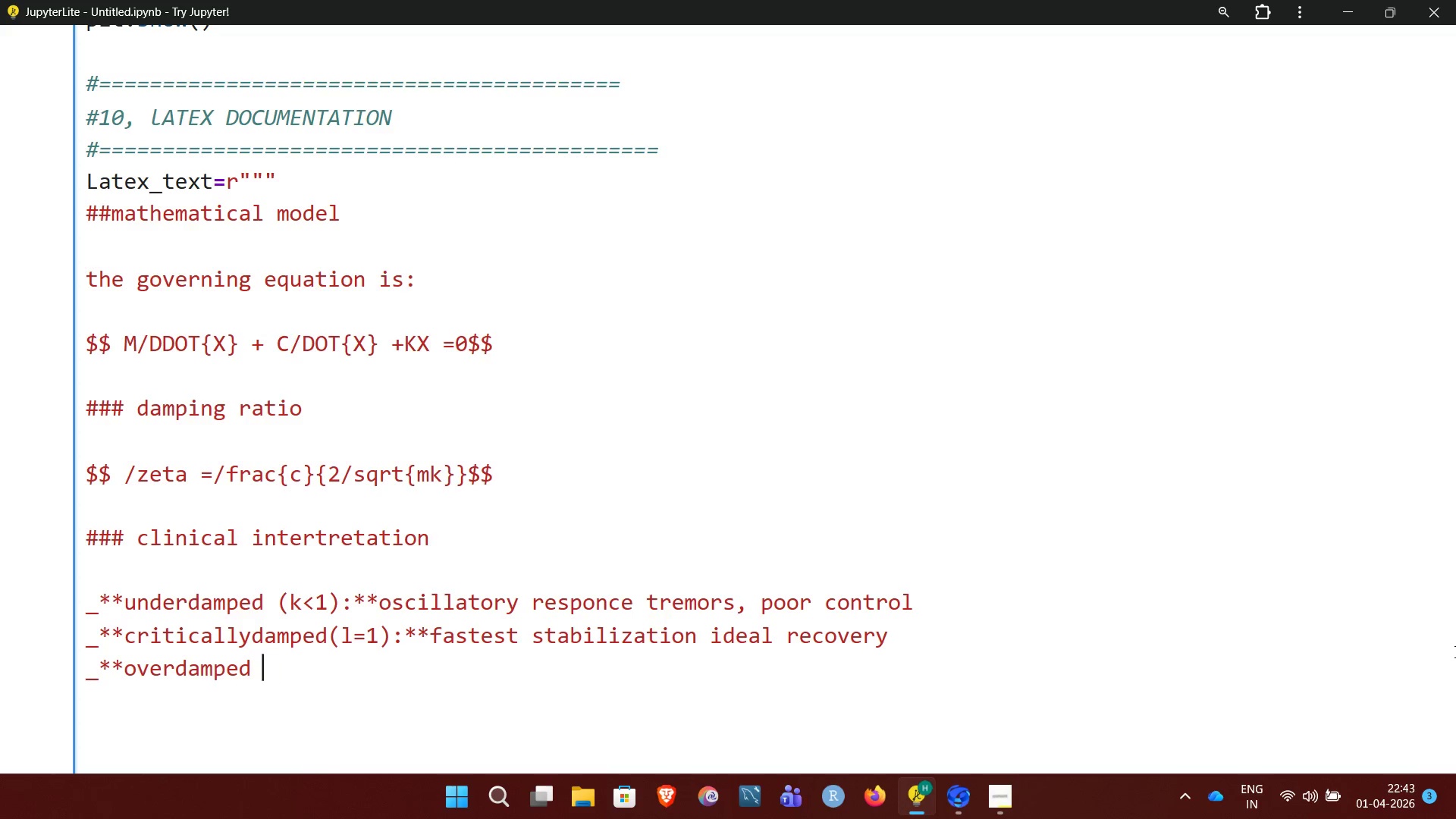 
hold_key(key=Enter, duration=0.91)
 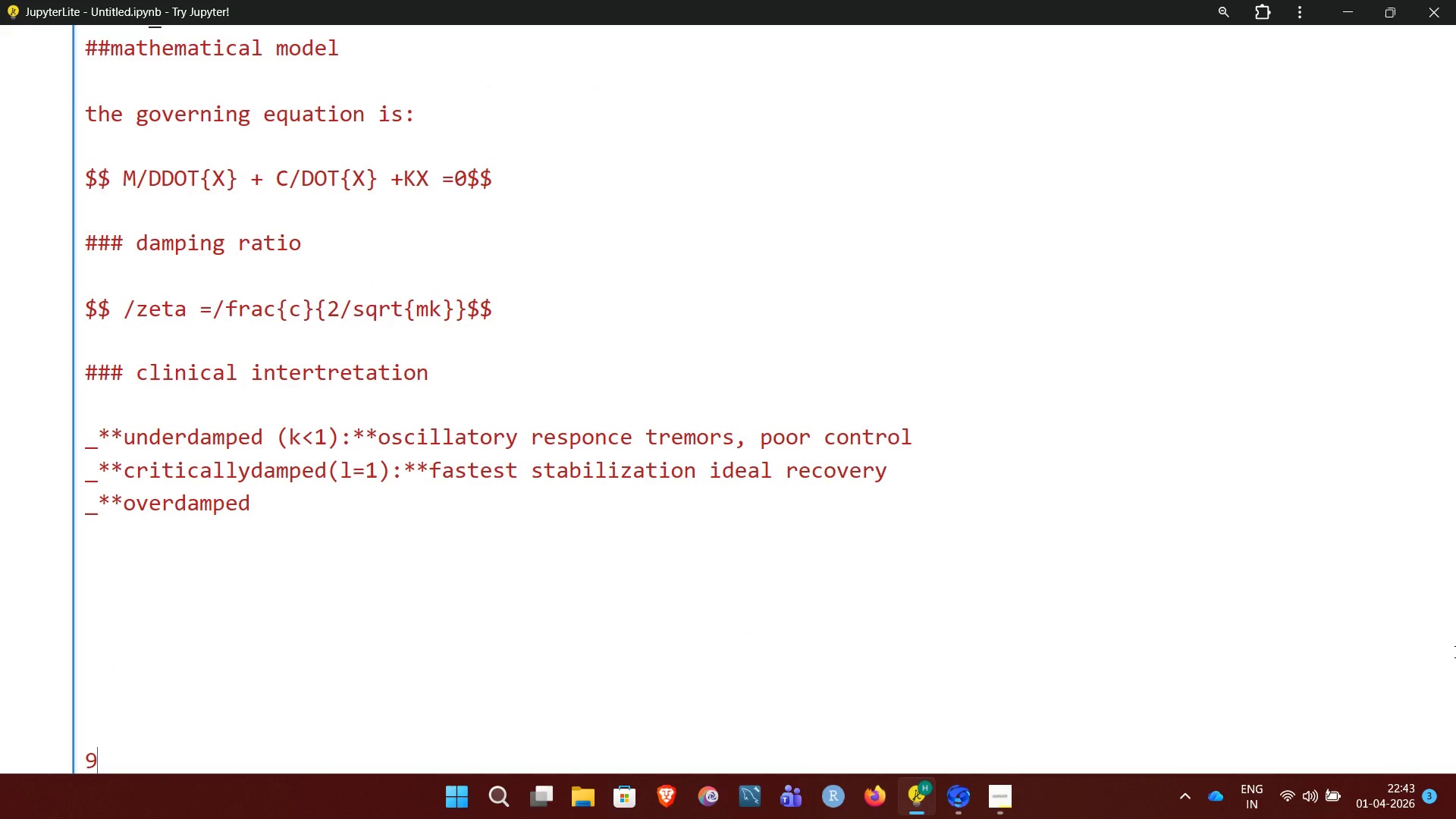 
key(Backspace)
 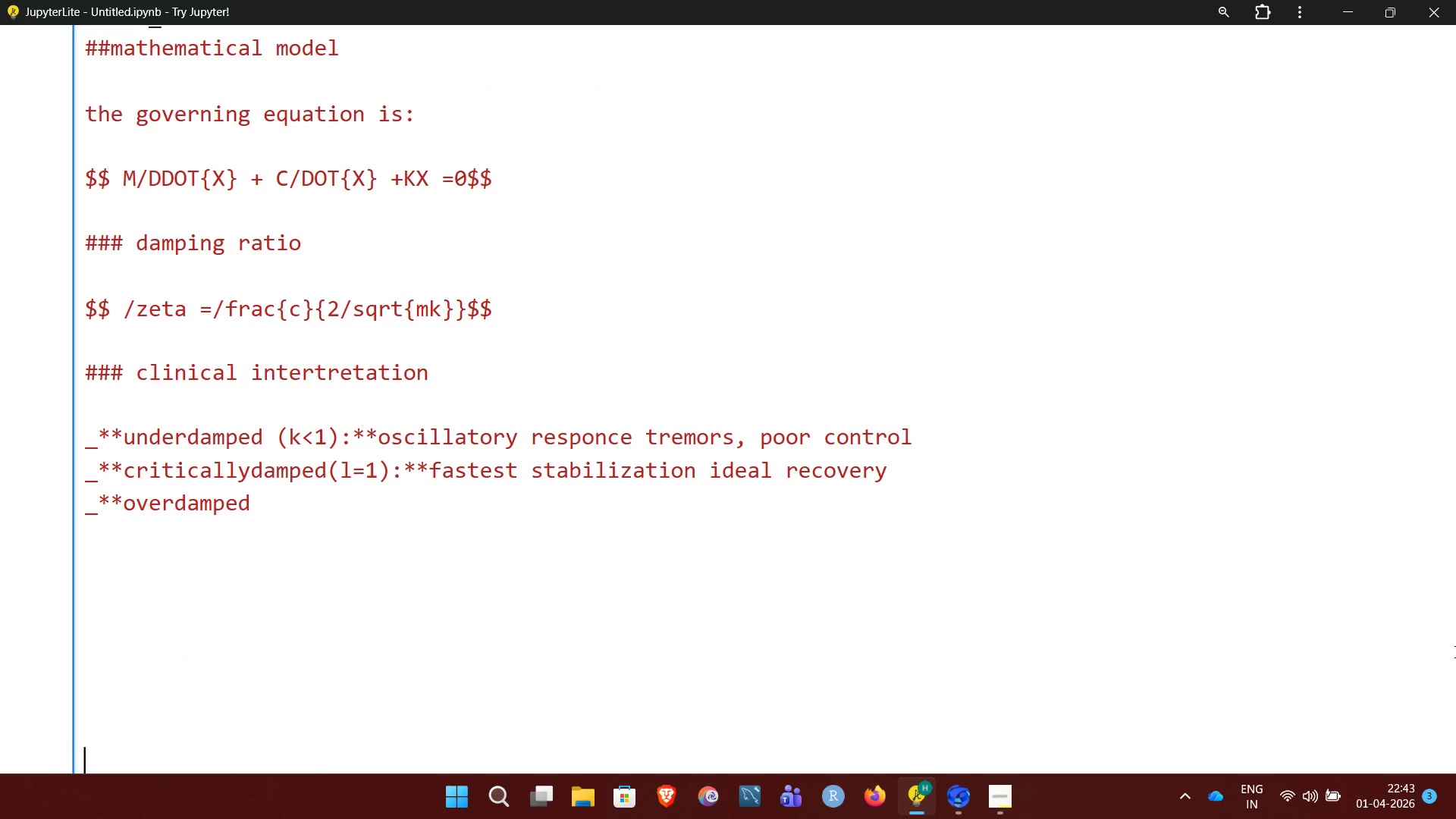 
key(Backspace)
 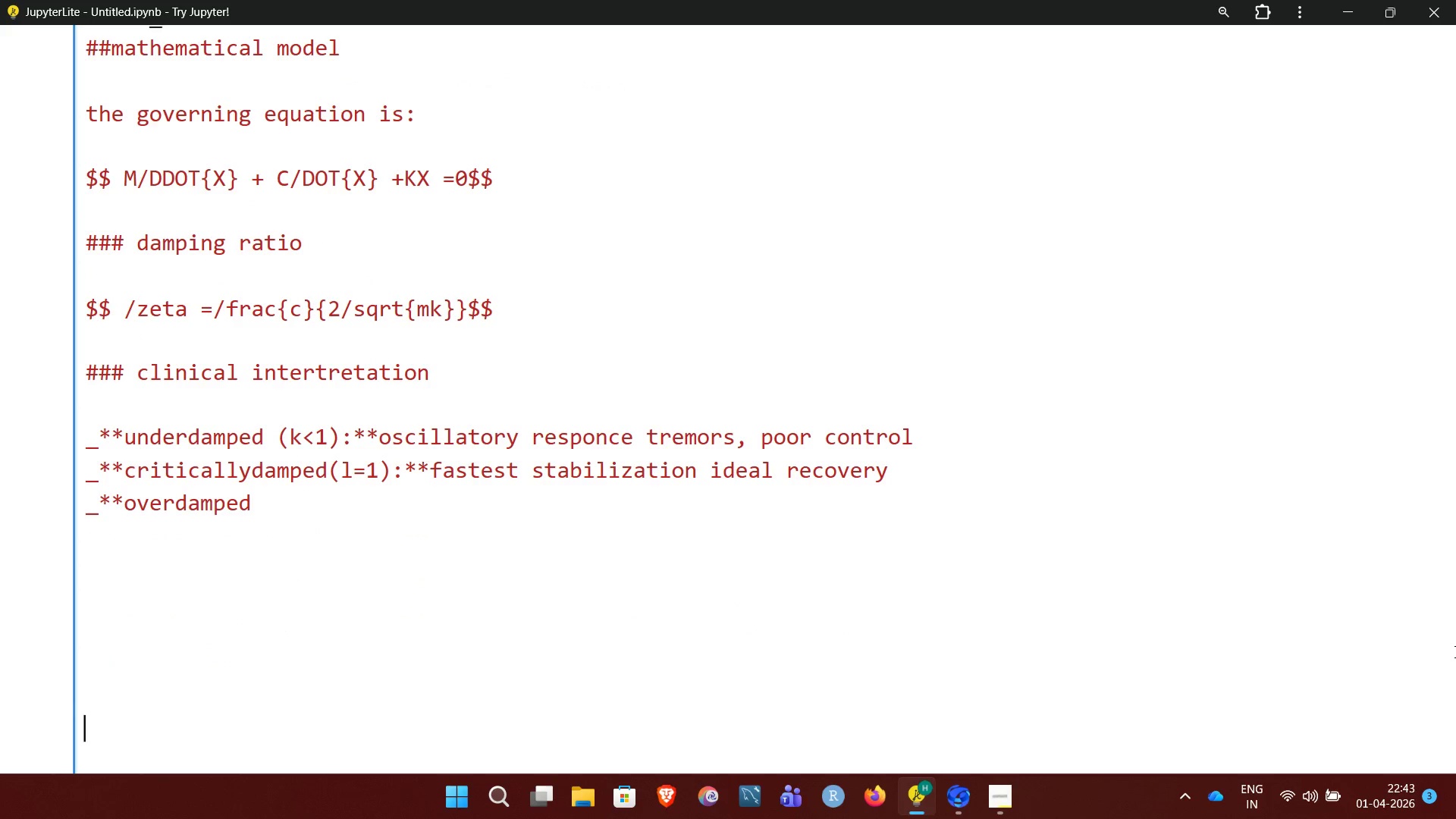 
key(Backspace)
 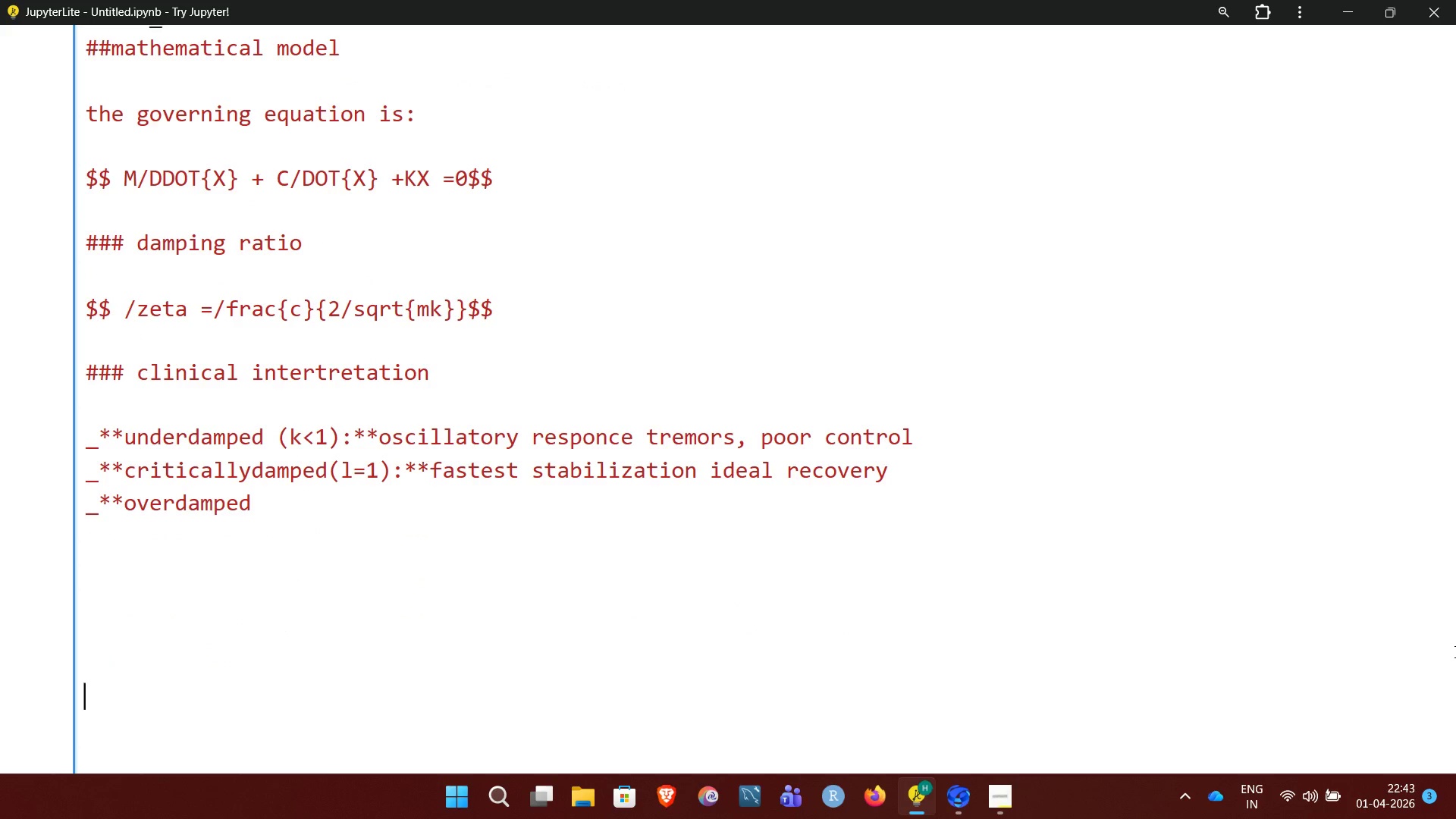 
key(Backspace)
 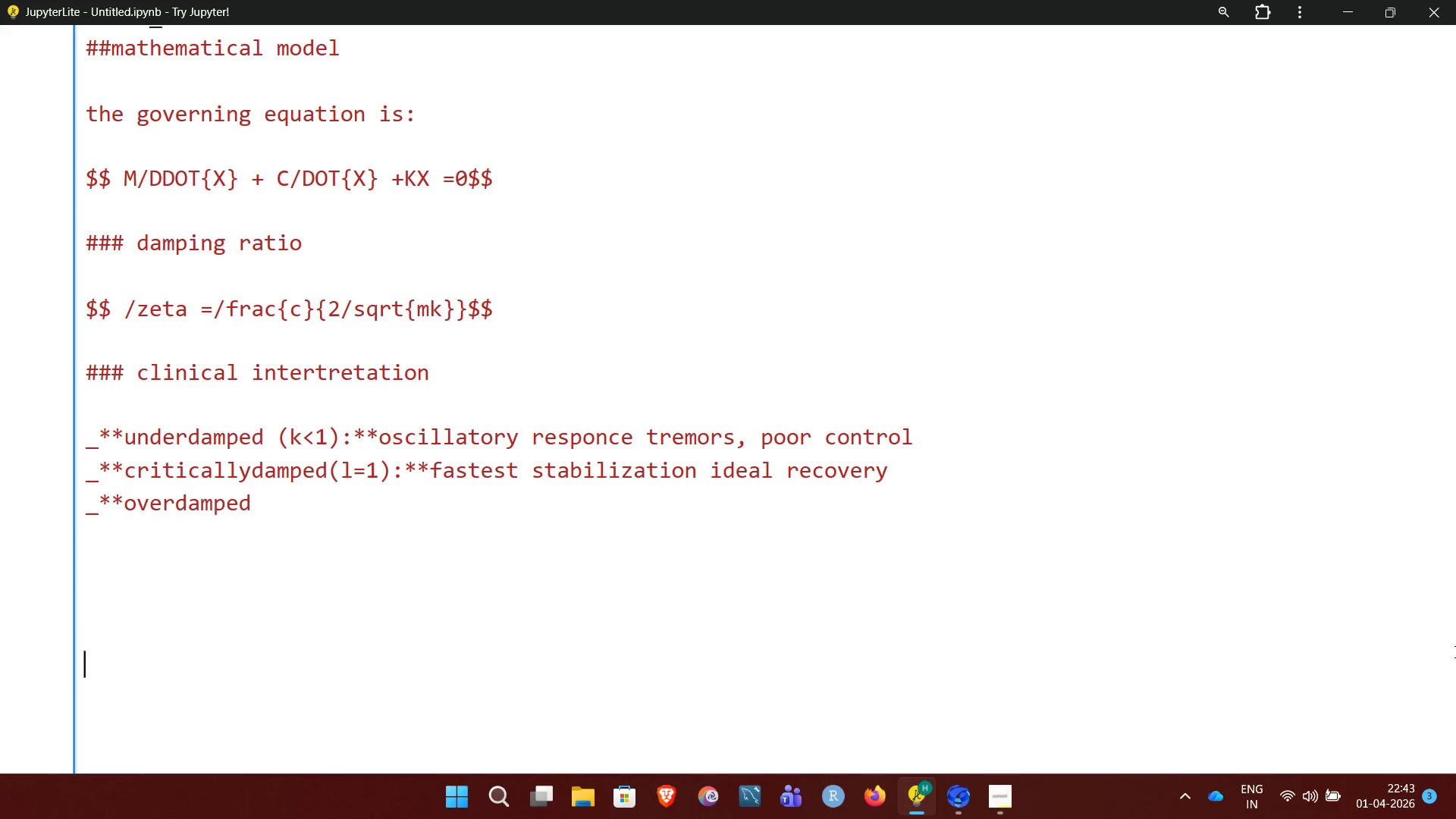 
key(Backspace)
 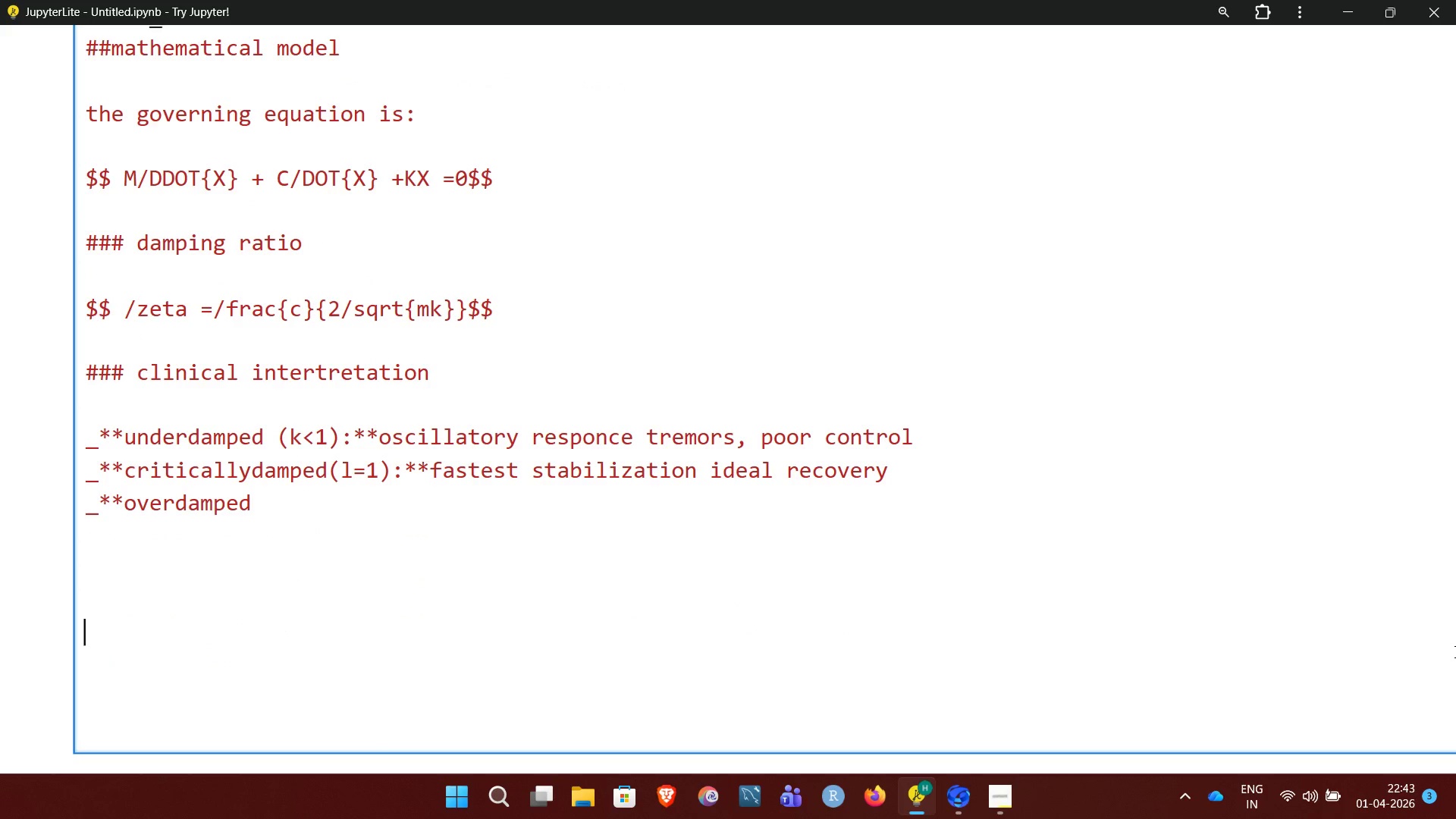 
key(Backspace)
 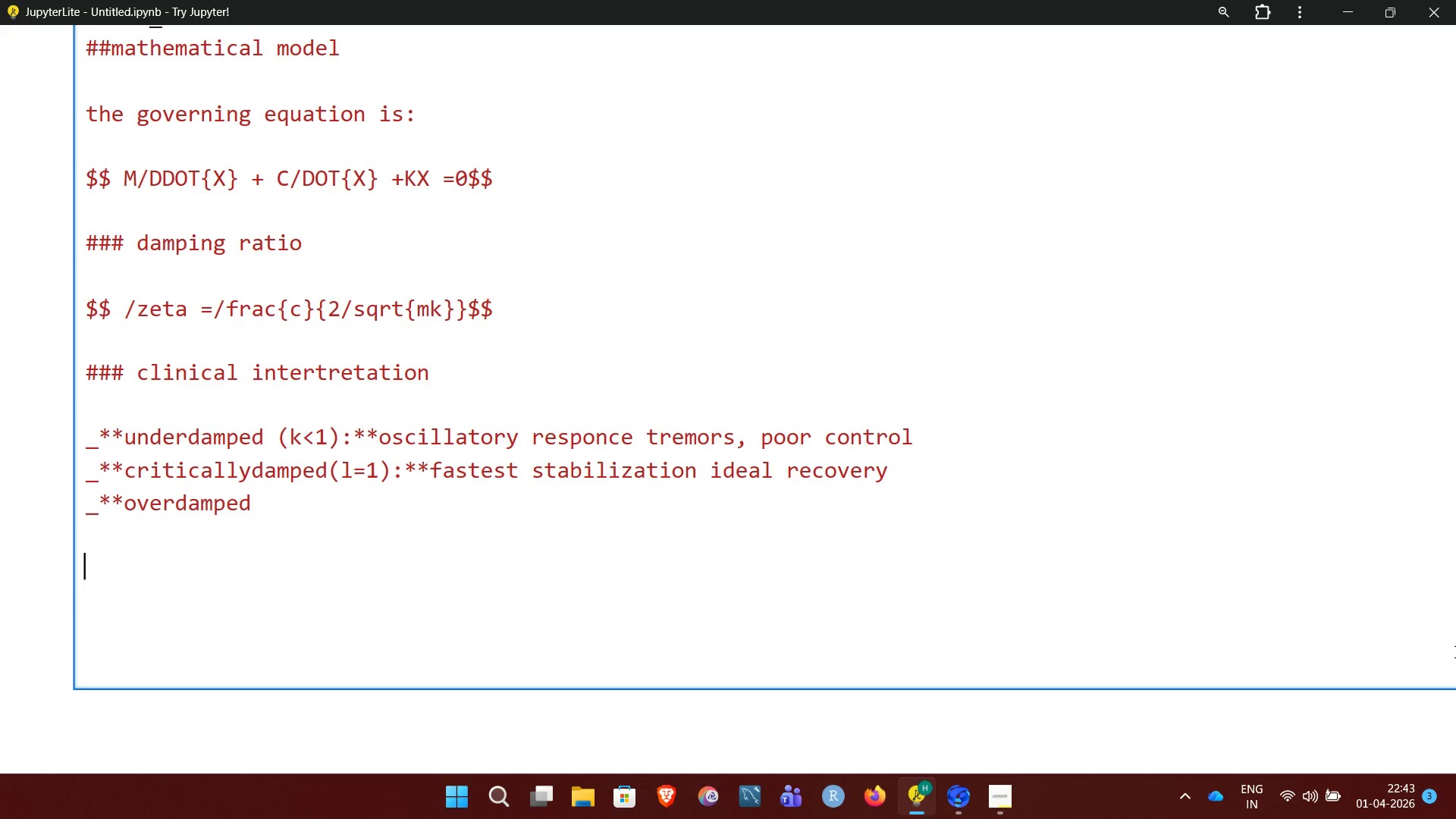 
key(Backspace)
 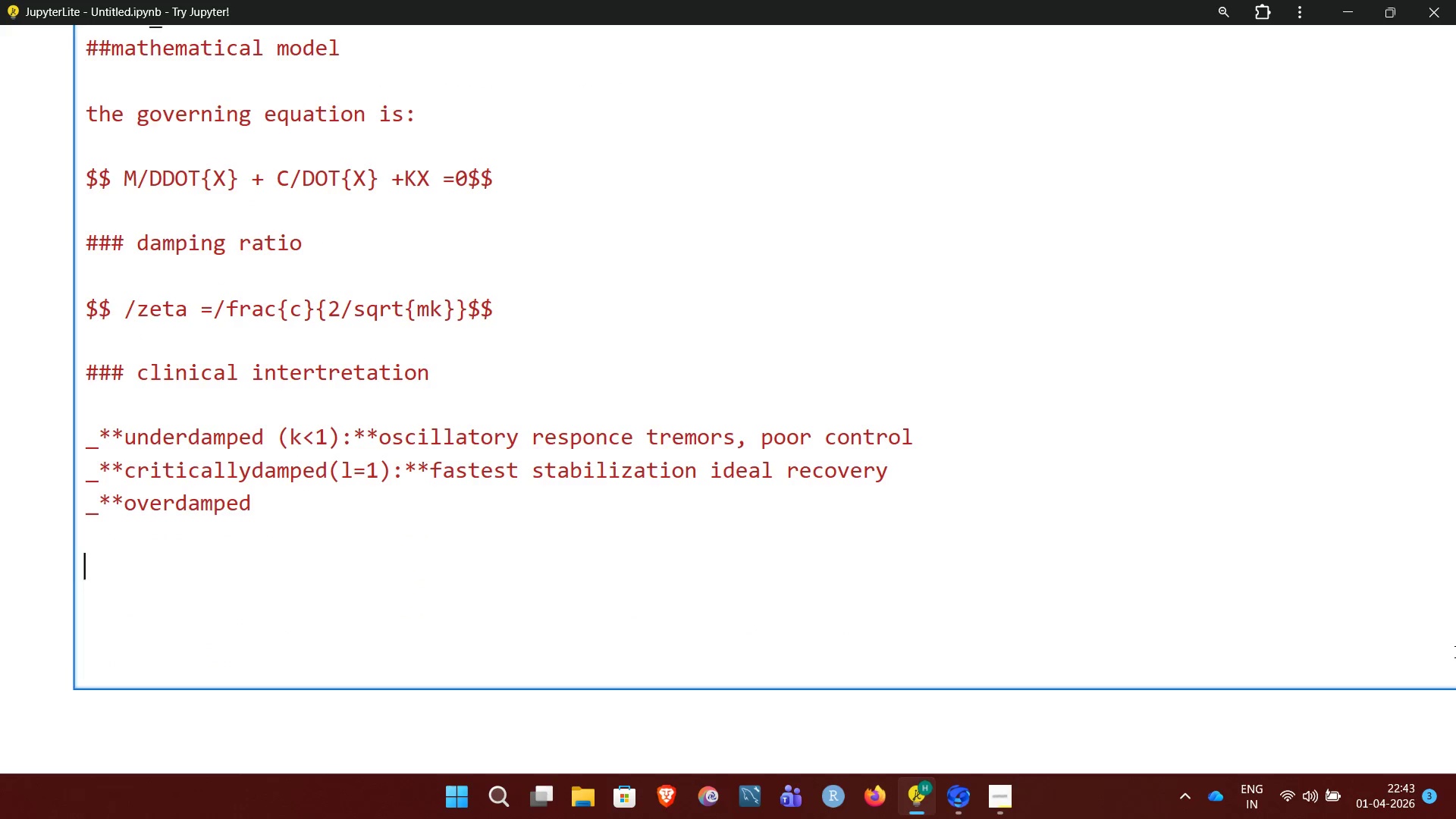 
key(Backspace)
 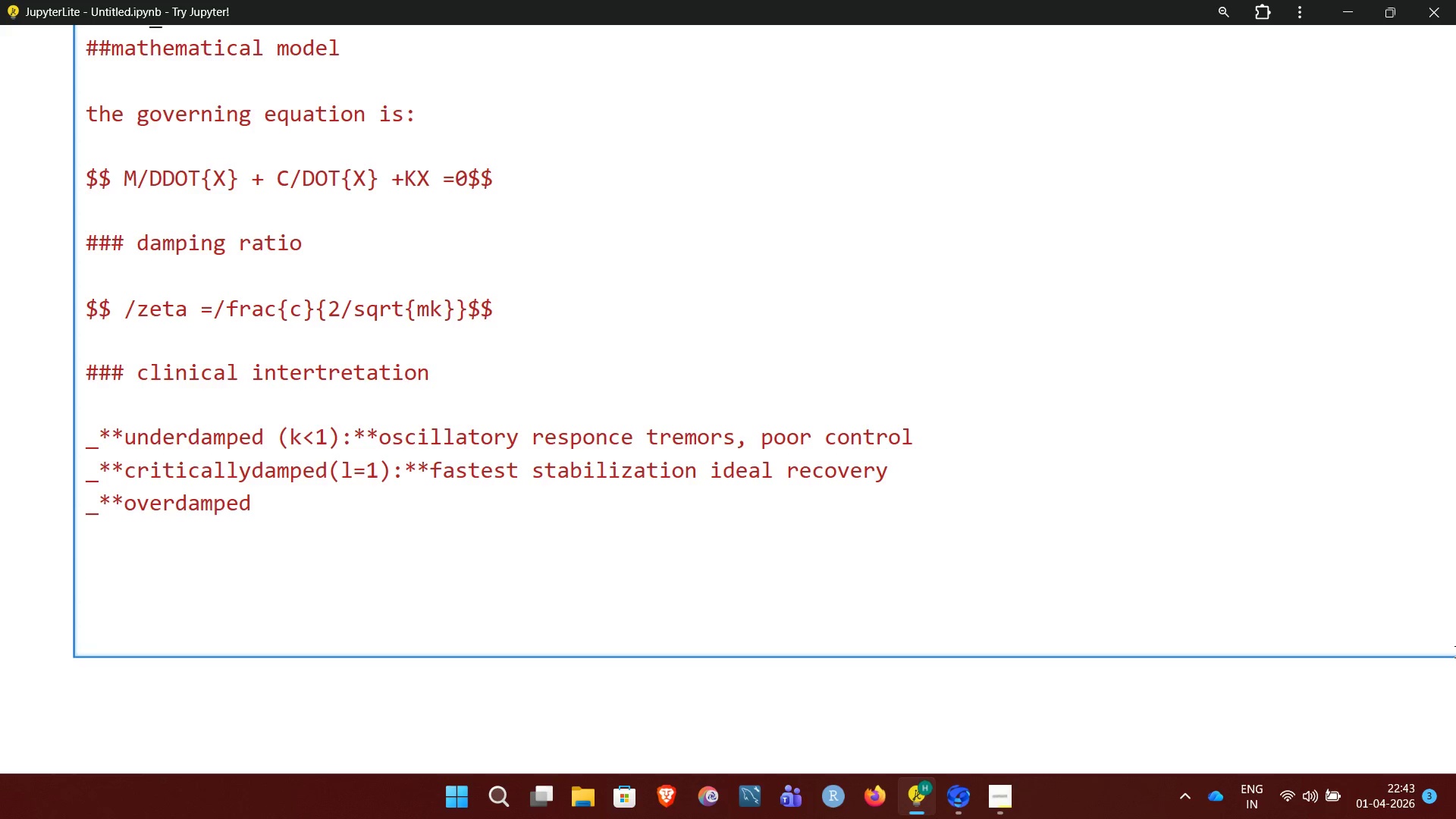 
key(Backspace)
 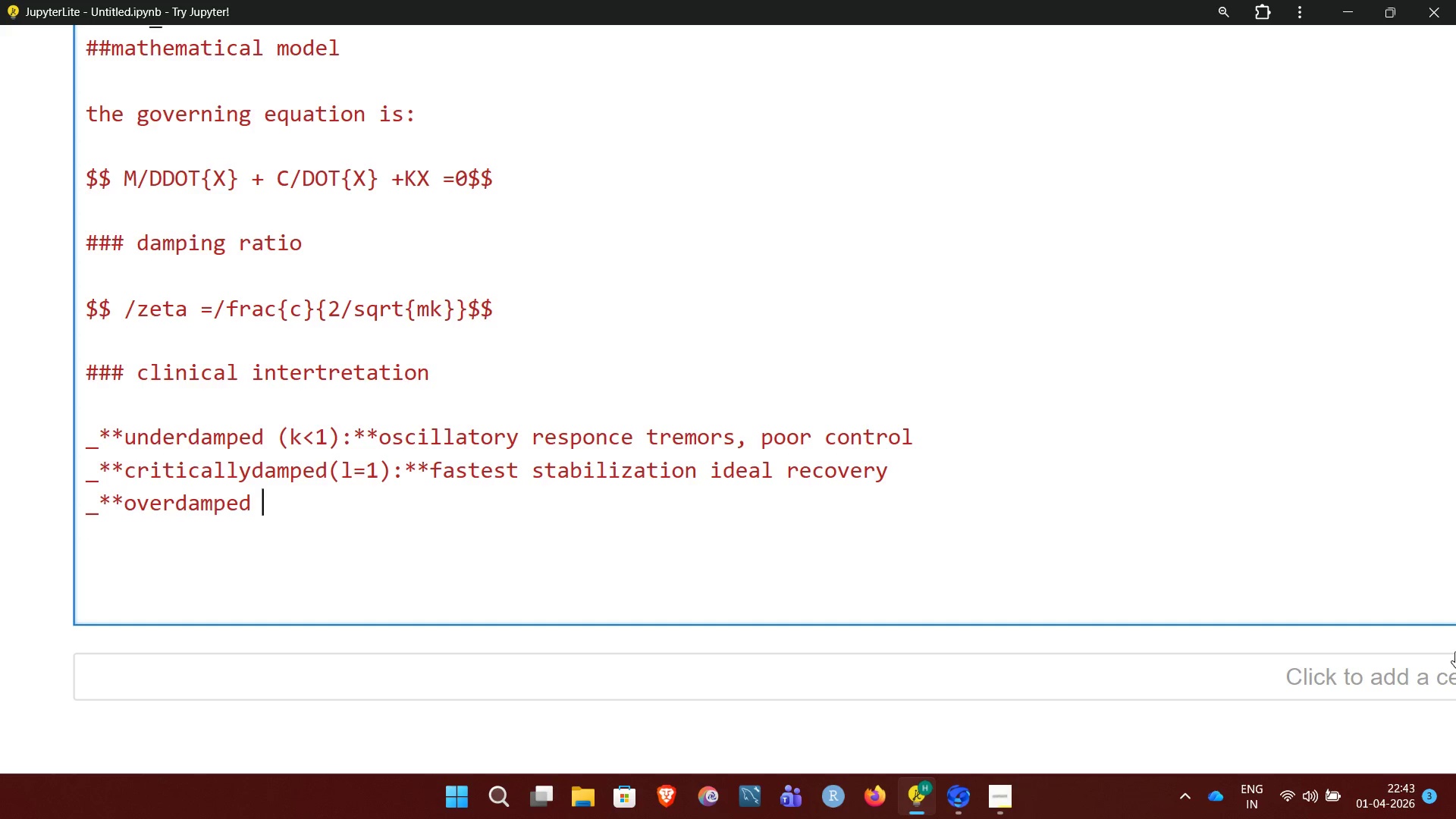 
type((g)
 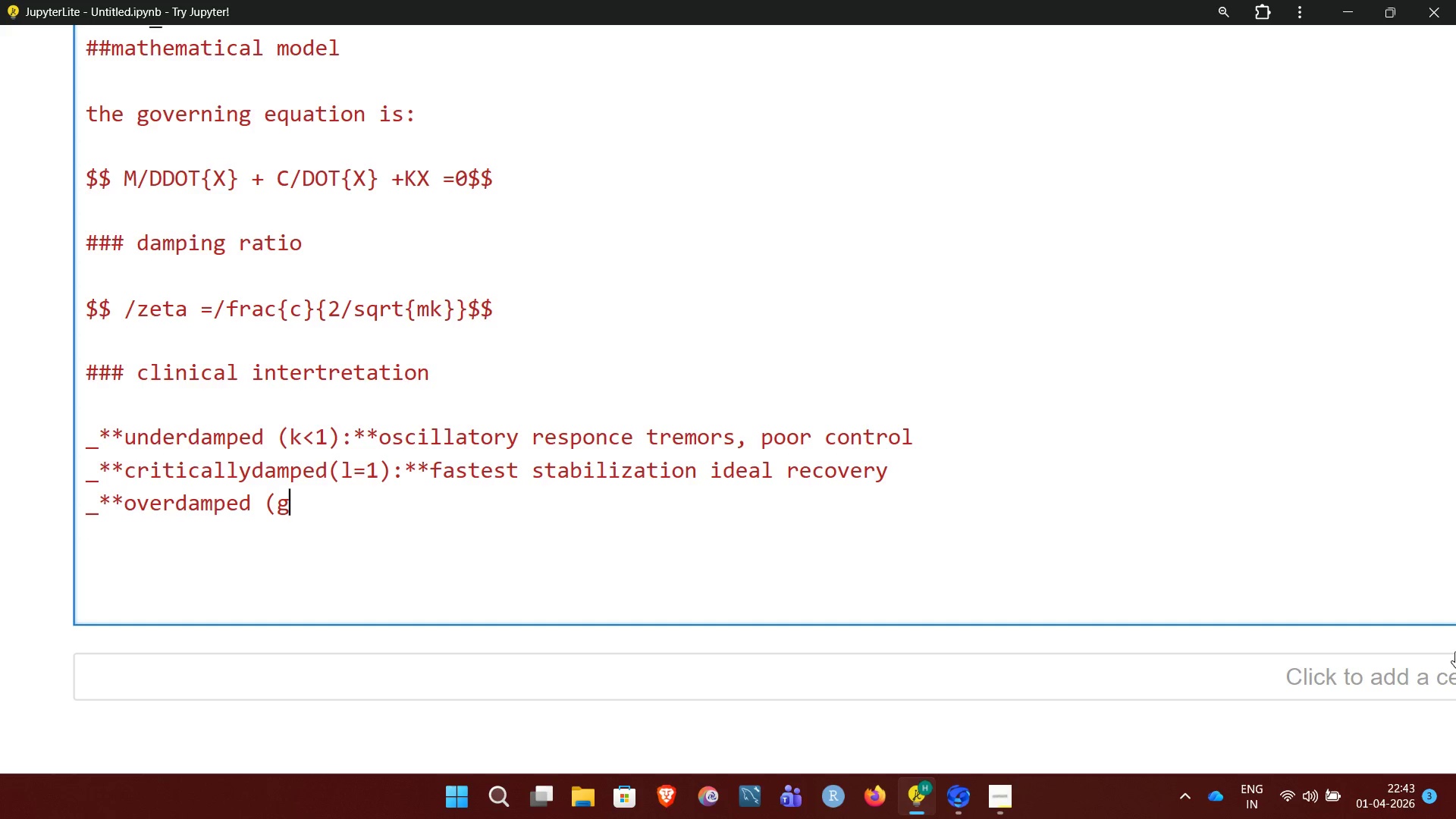 
key(Period)
 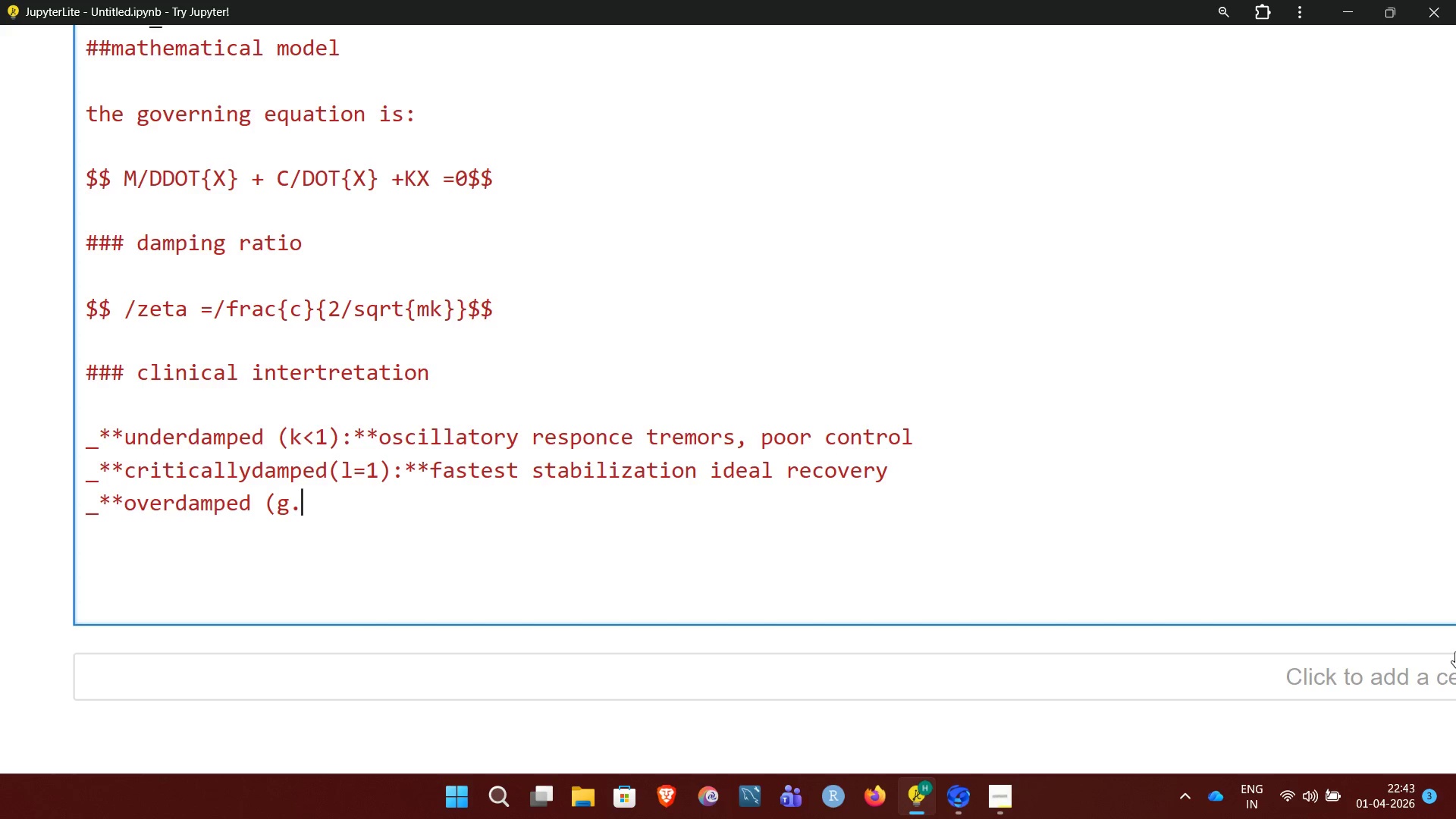 
key(Backspace)
 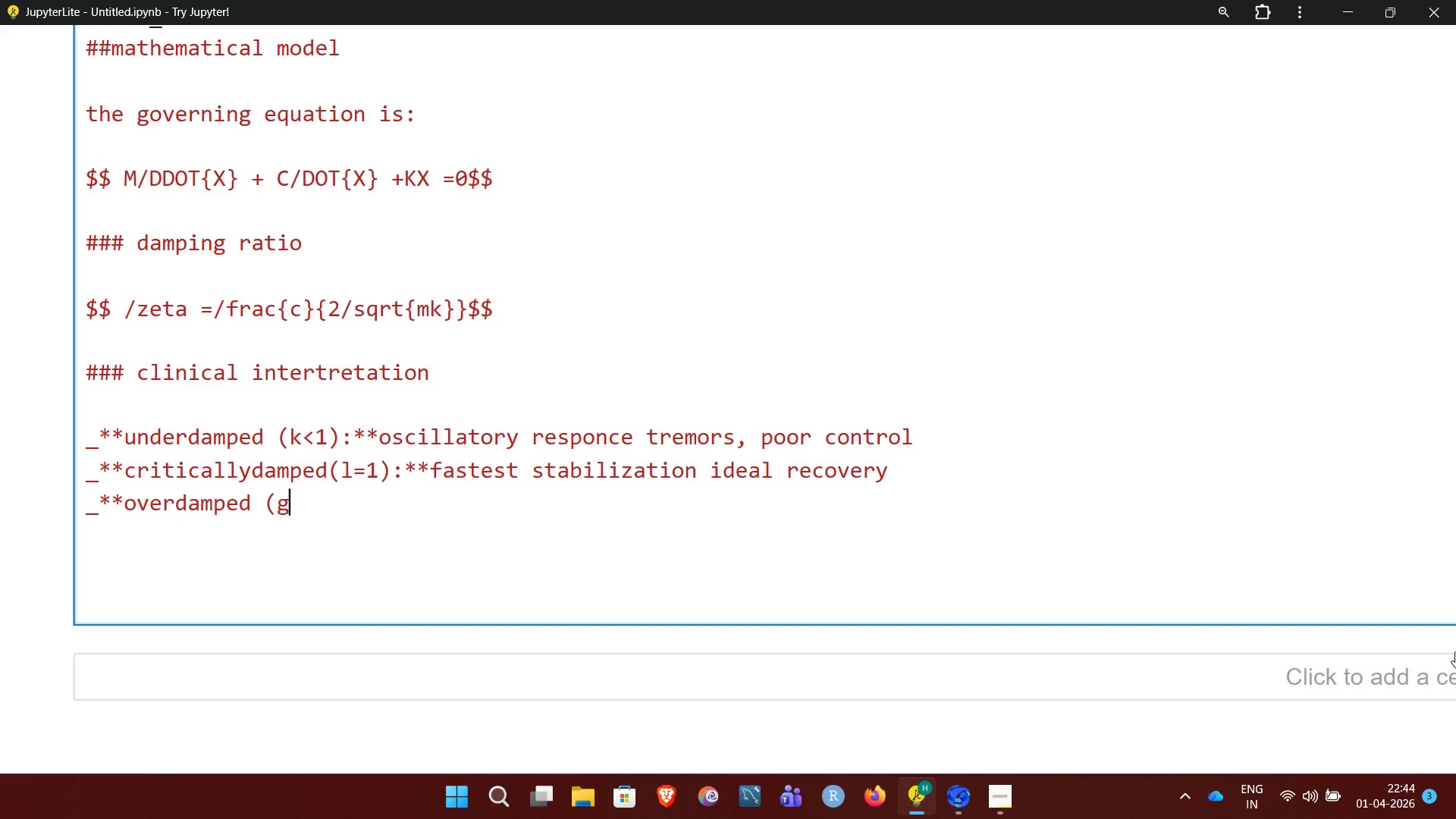 
key(Shift+Period)
 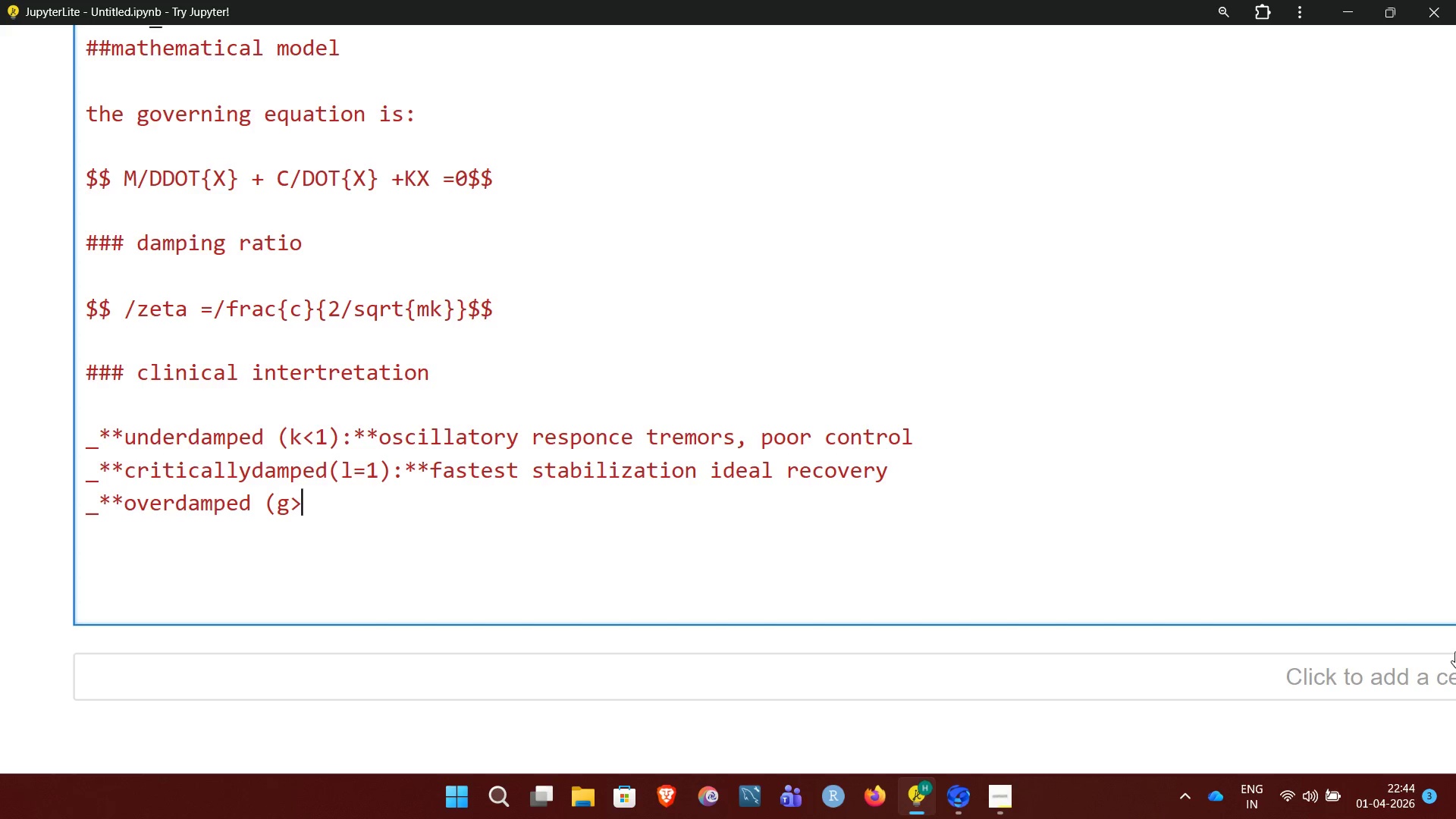 
wait(5.02)
 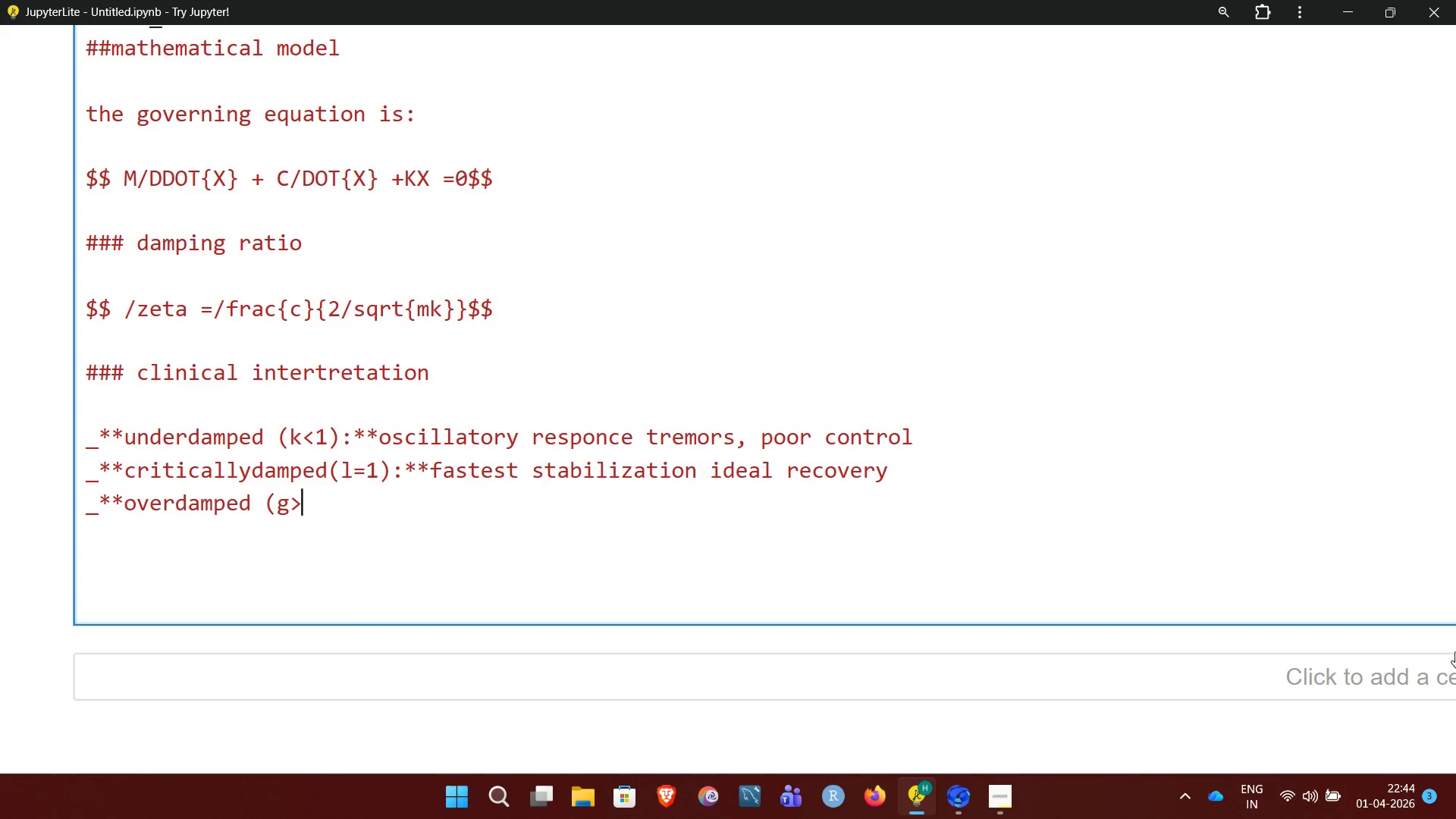 
type(1))
 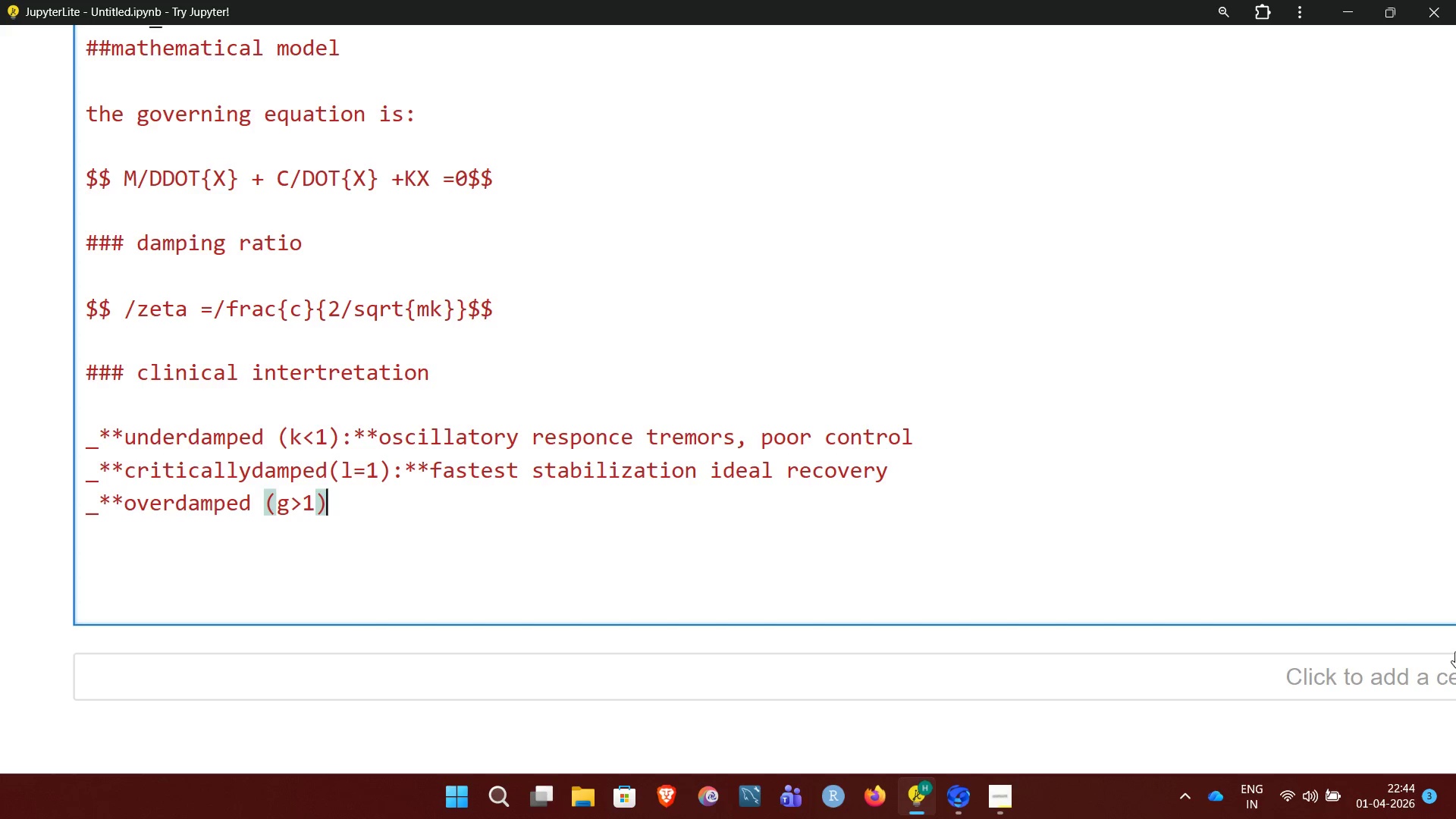 
wait(6.28)
 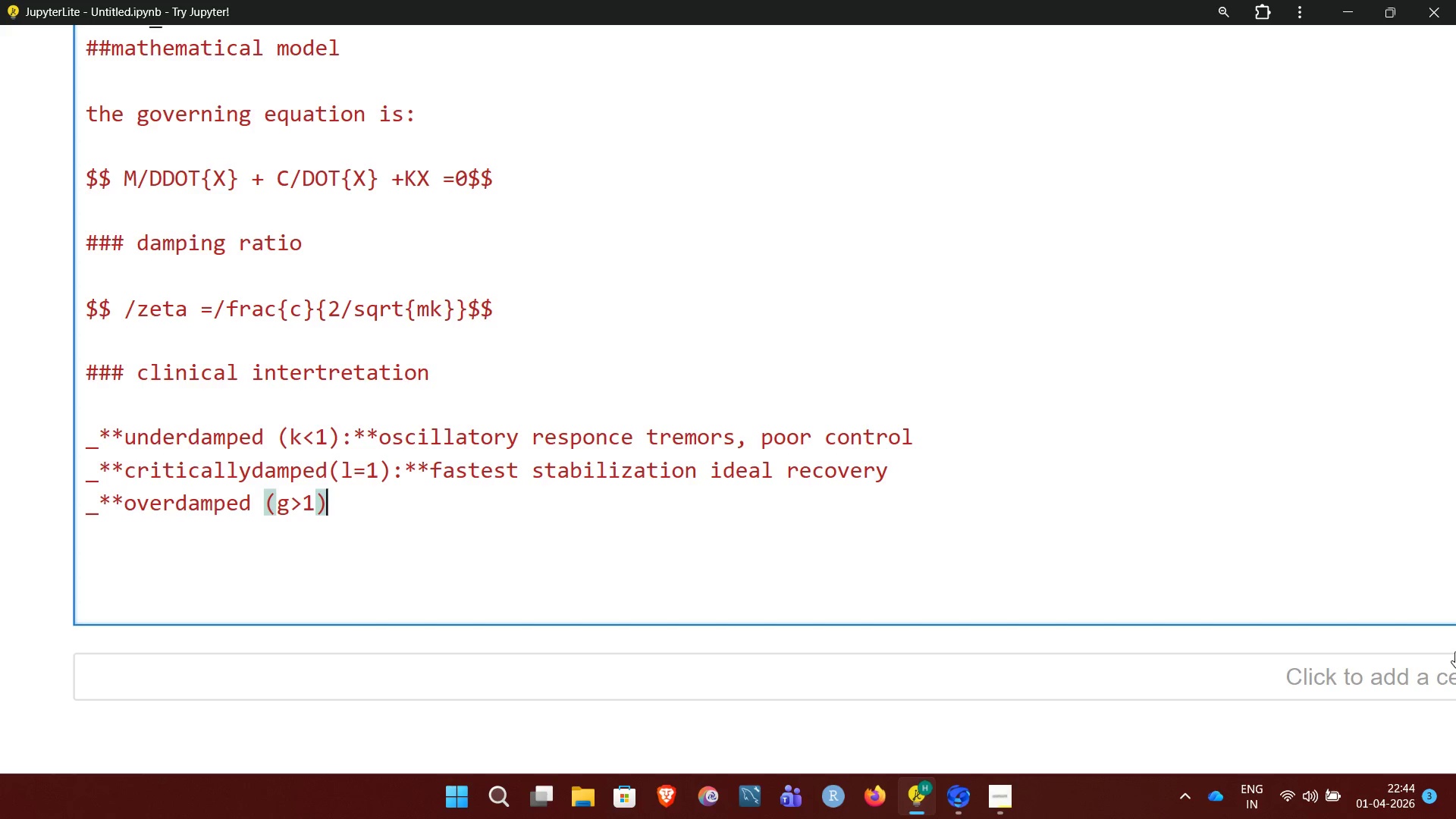 
key(Shift+Semicolon)
 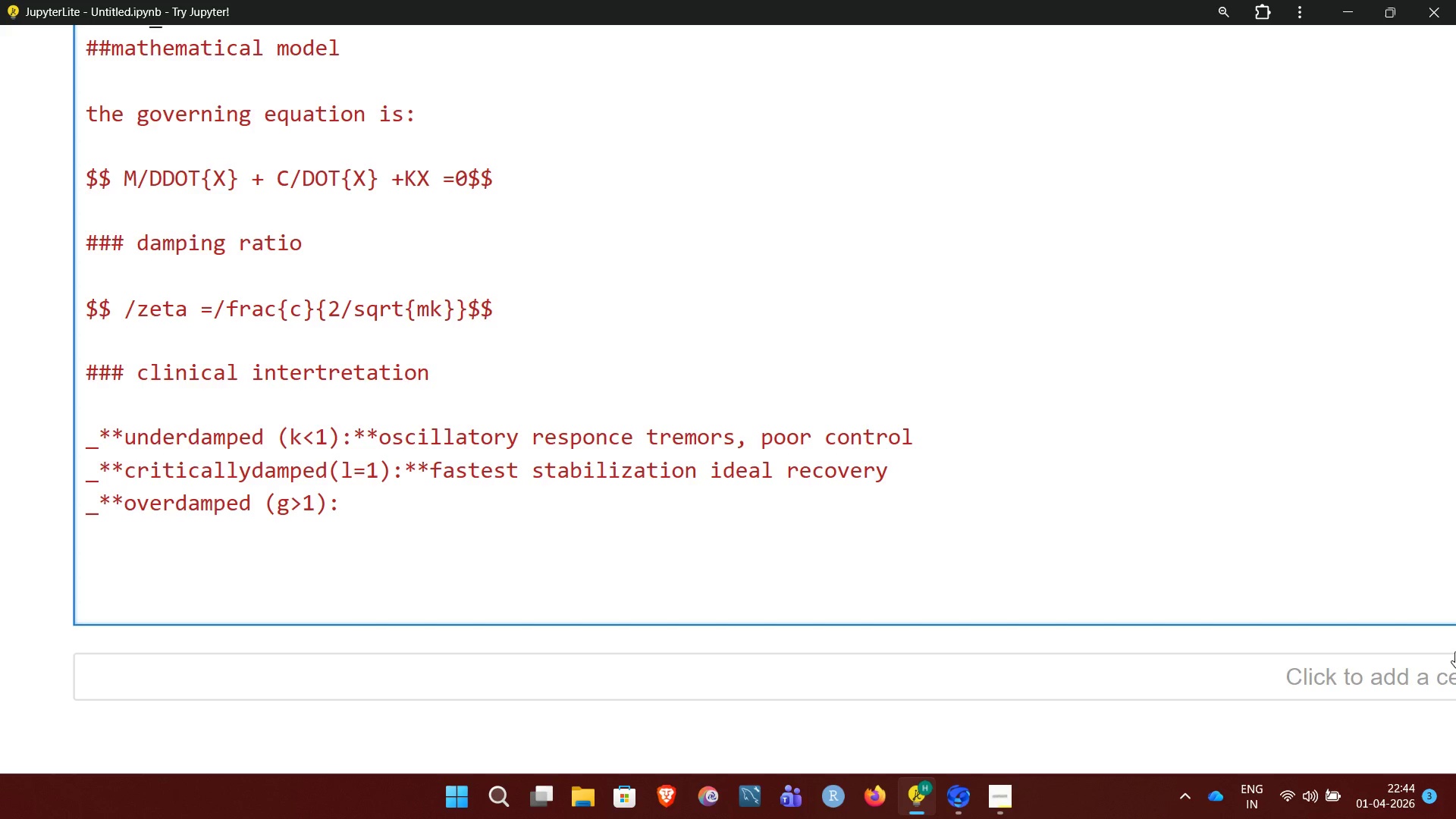 
type(**slow responce)
 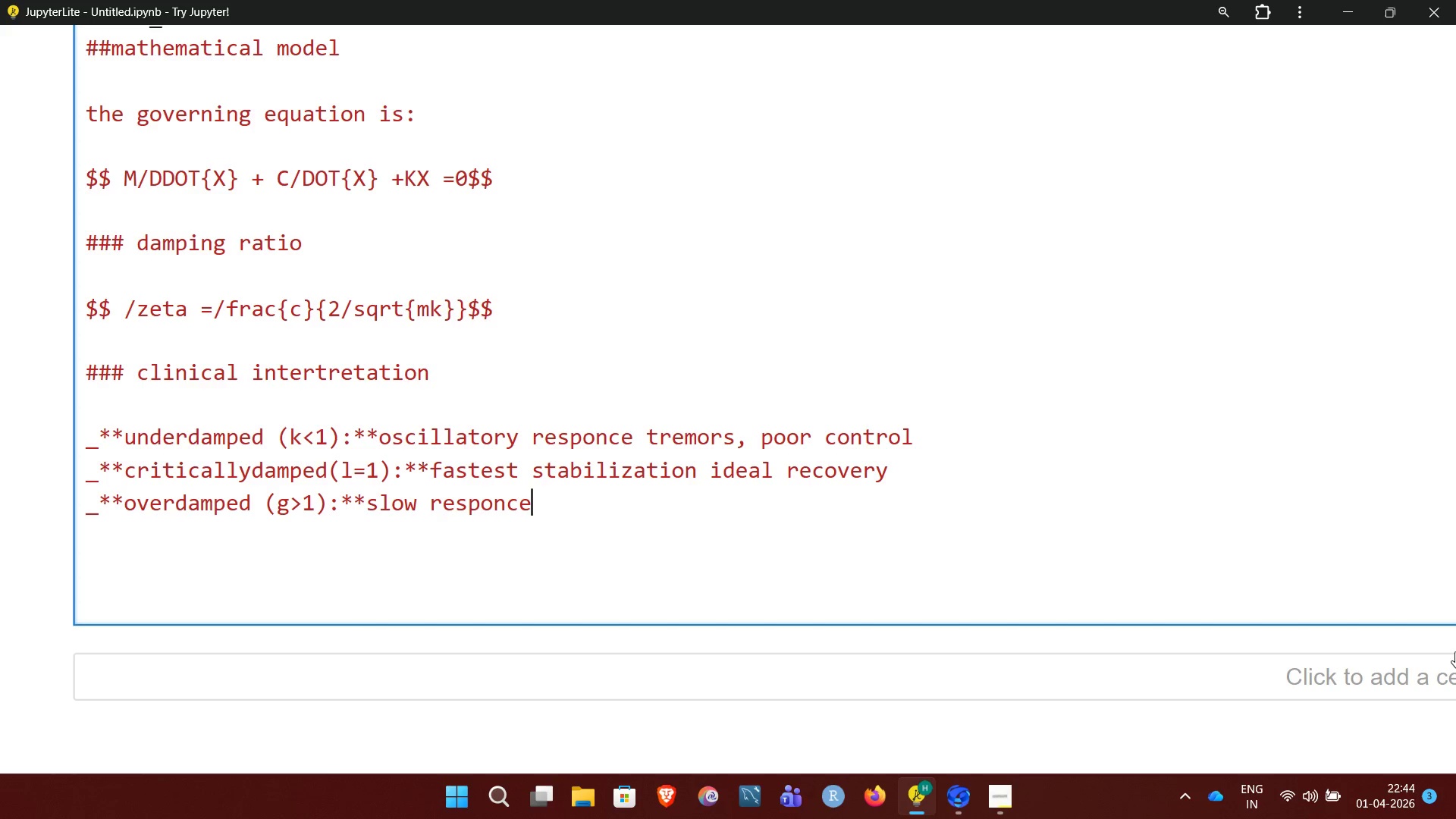 
wait(8.17)
 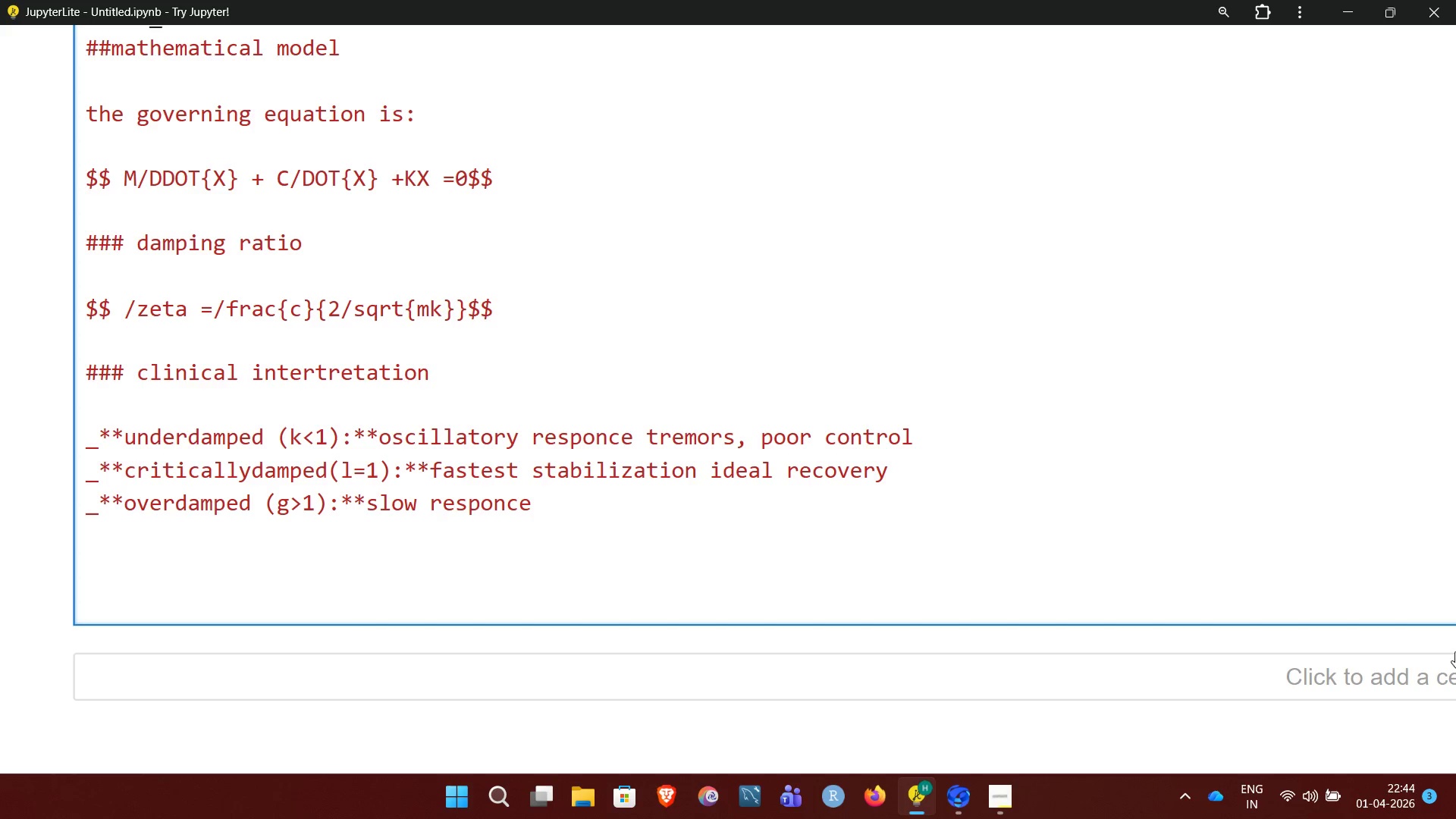 
key(Space)
 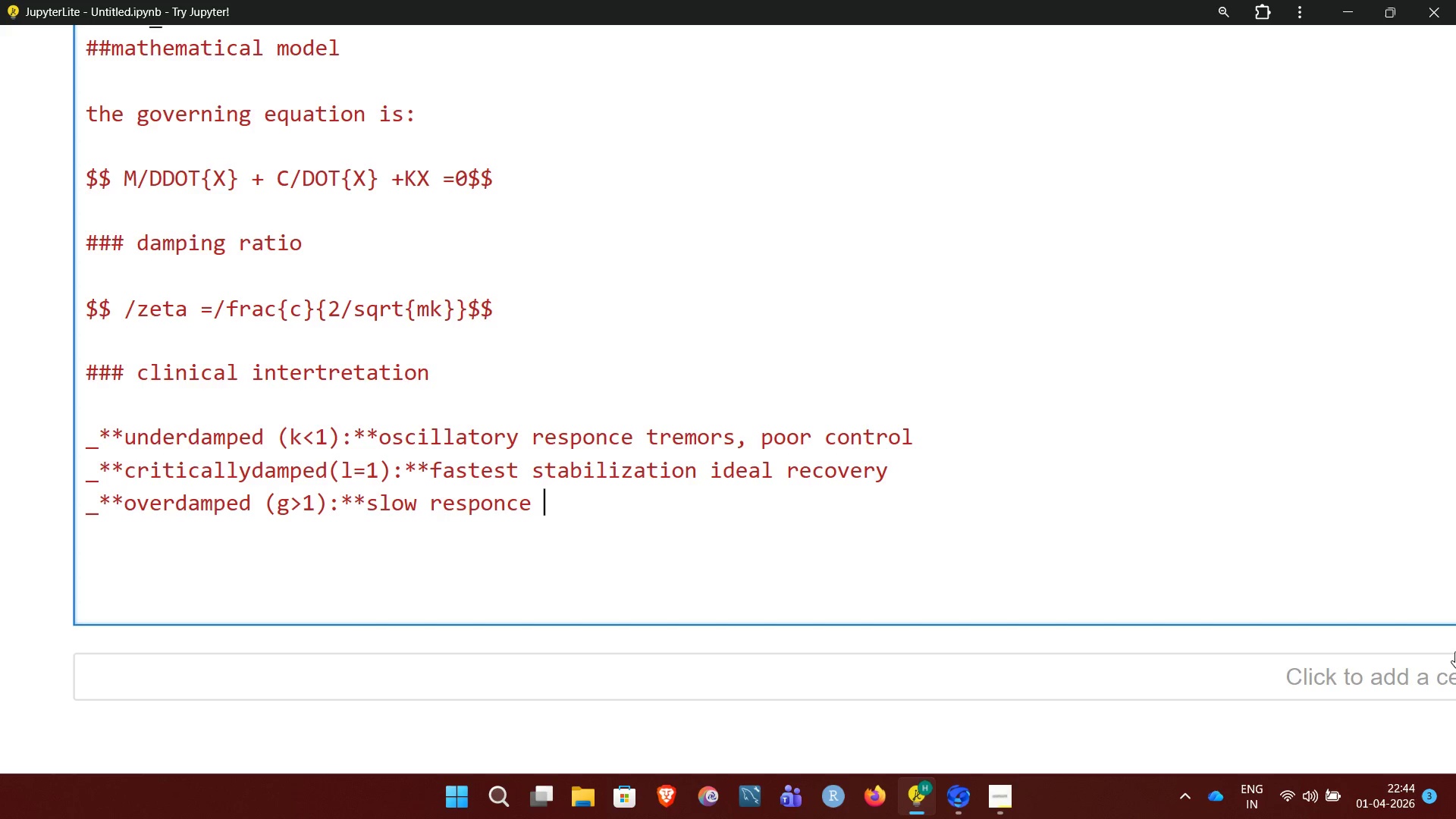 
type(rigidity,)
 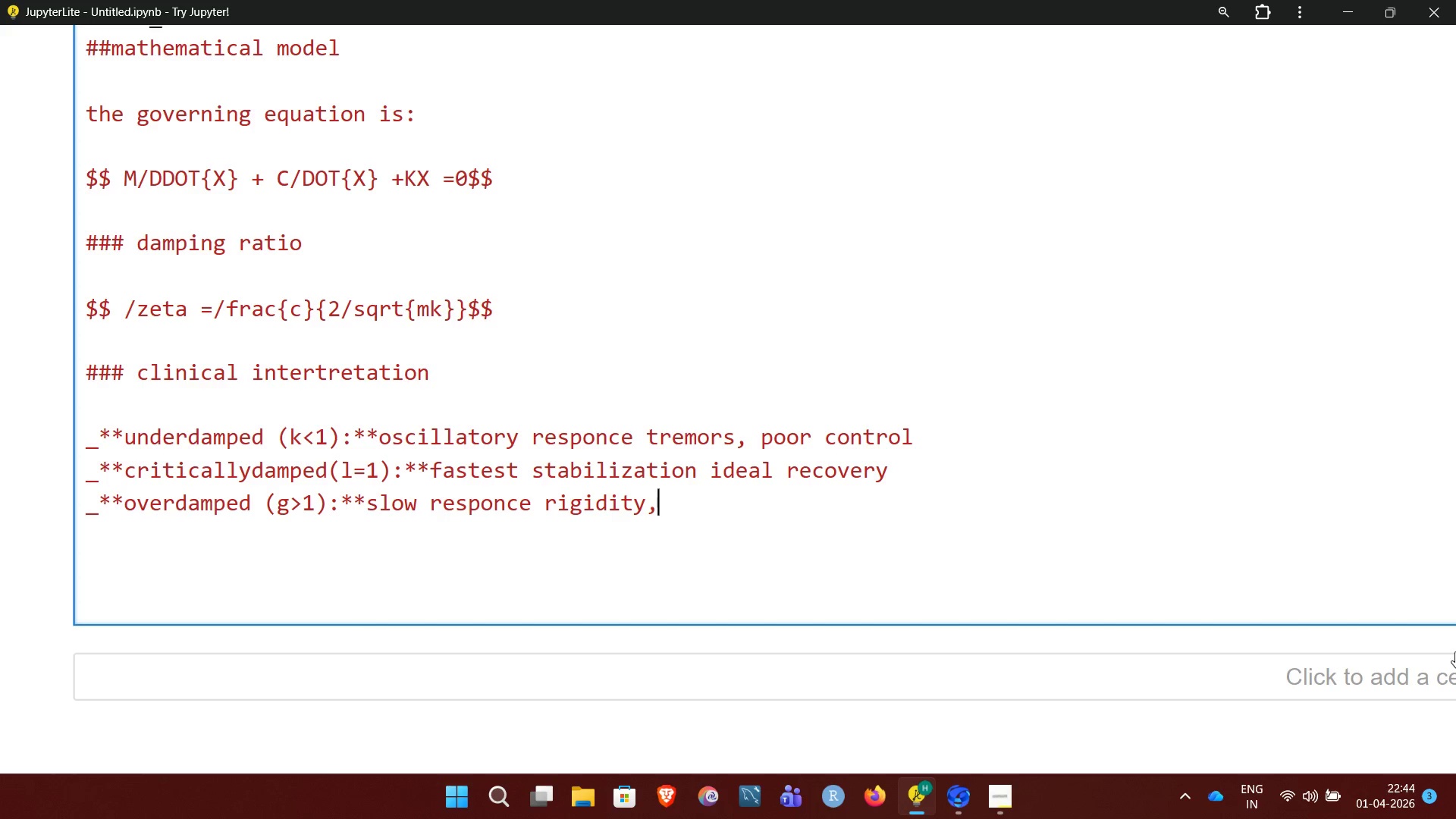 
type(hypertoncity)
 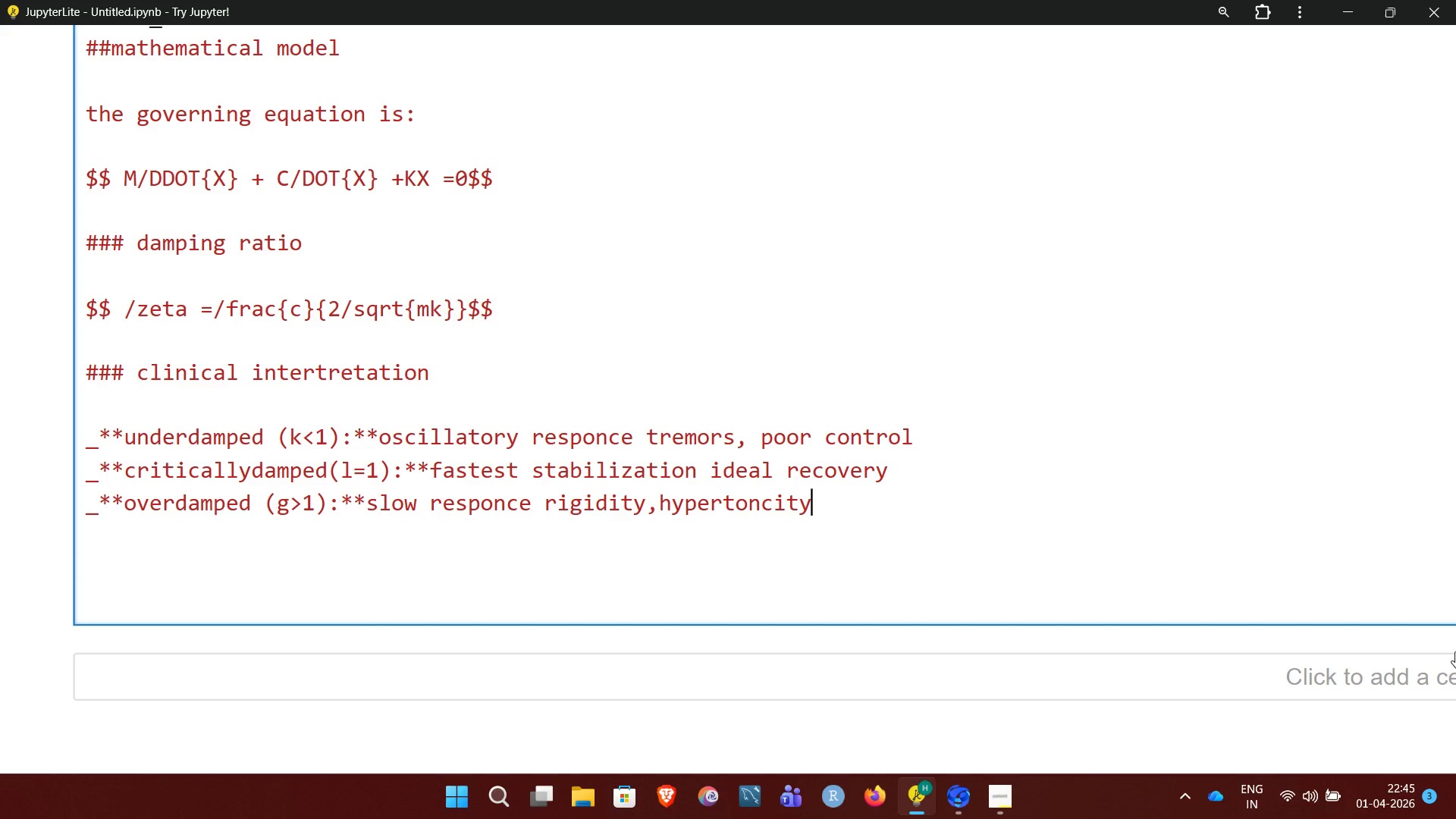 
wait(6.66)
 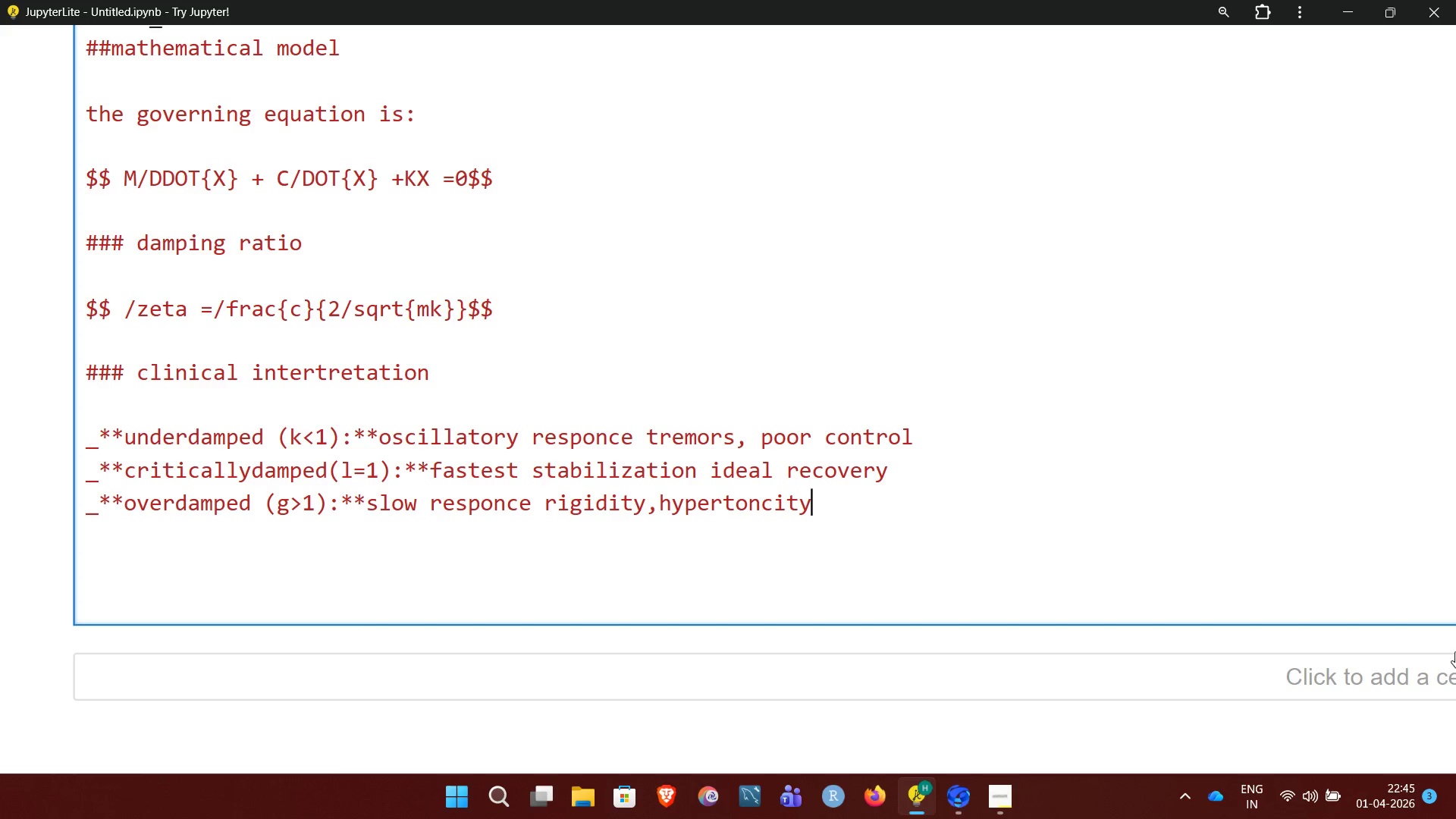 
key(Enter)
 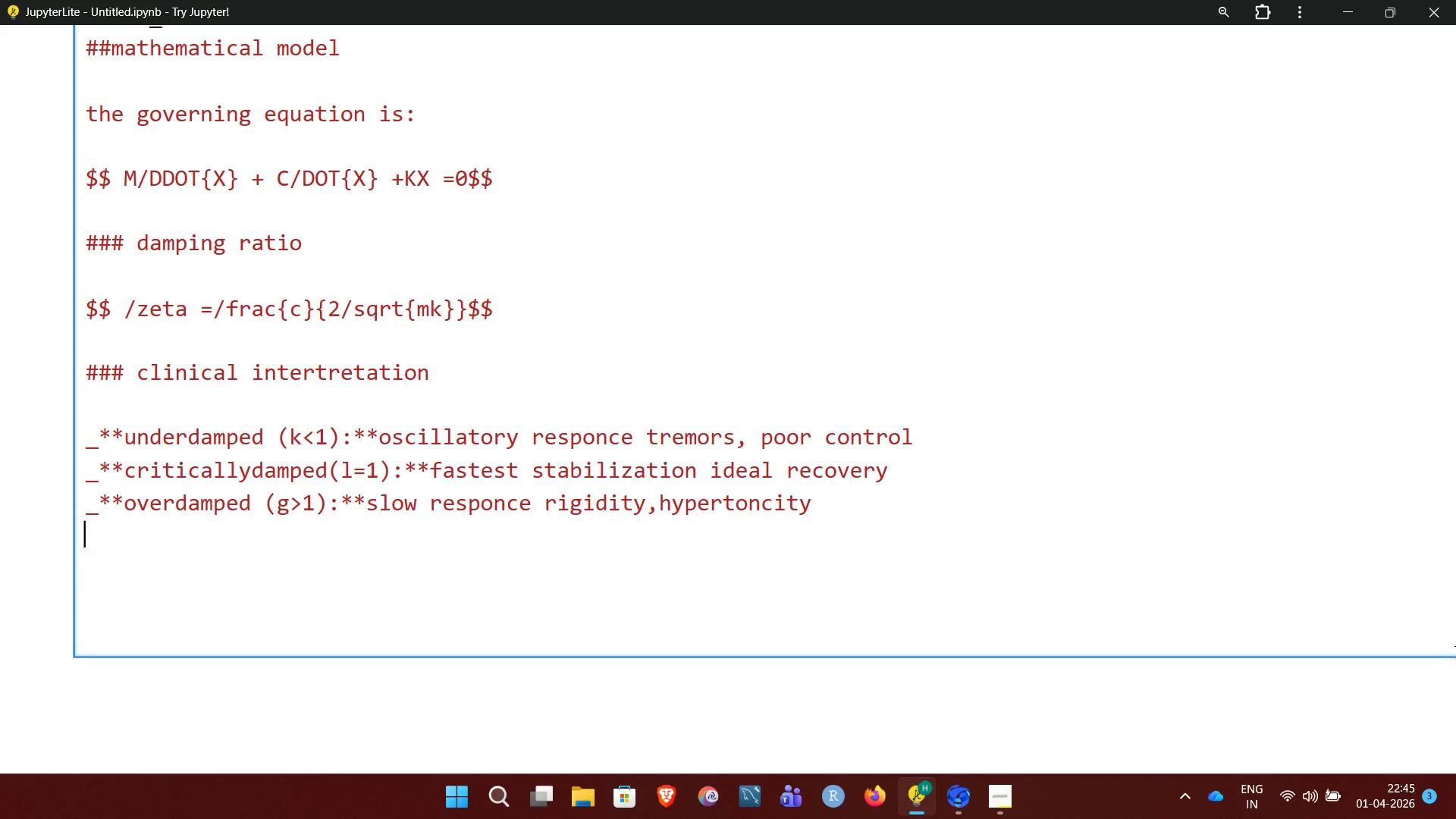 
key(Enter)
 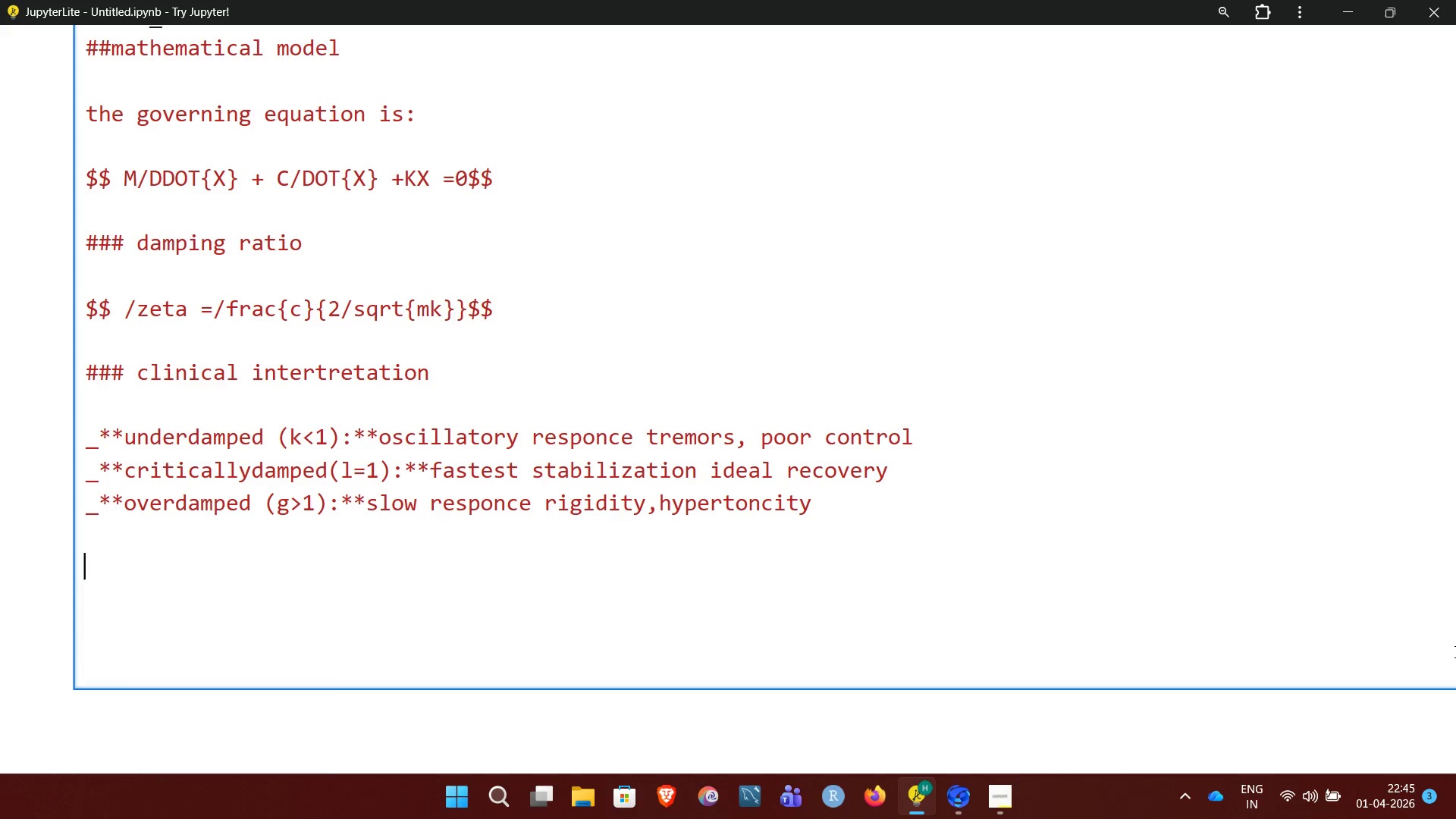 
wait(6.97)
 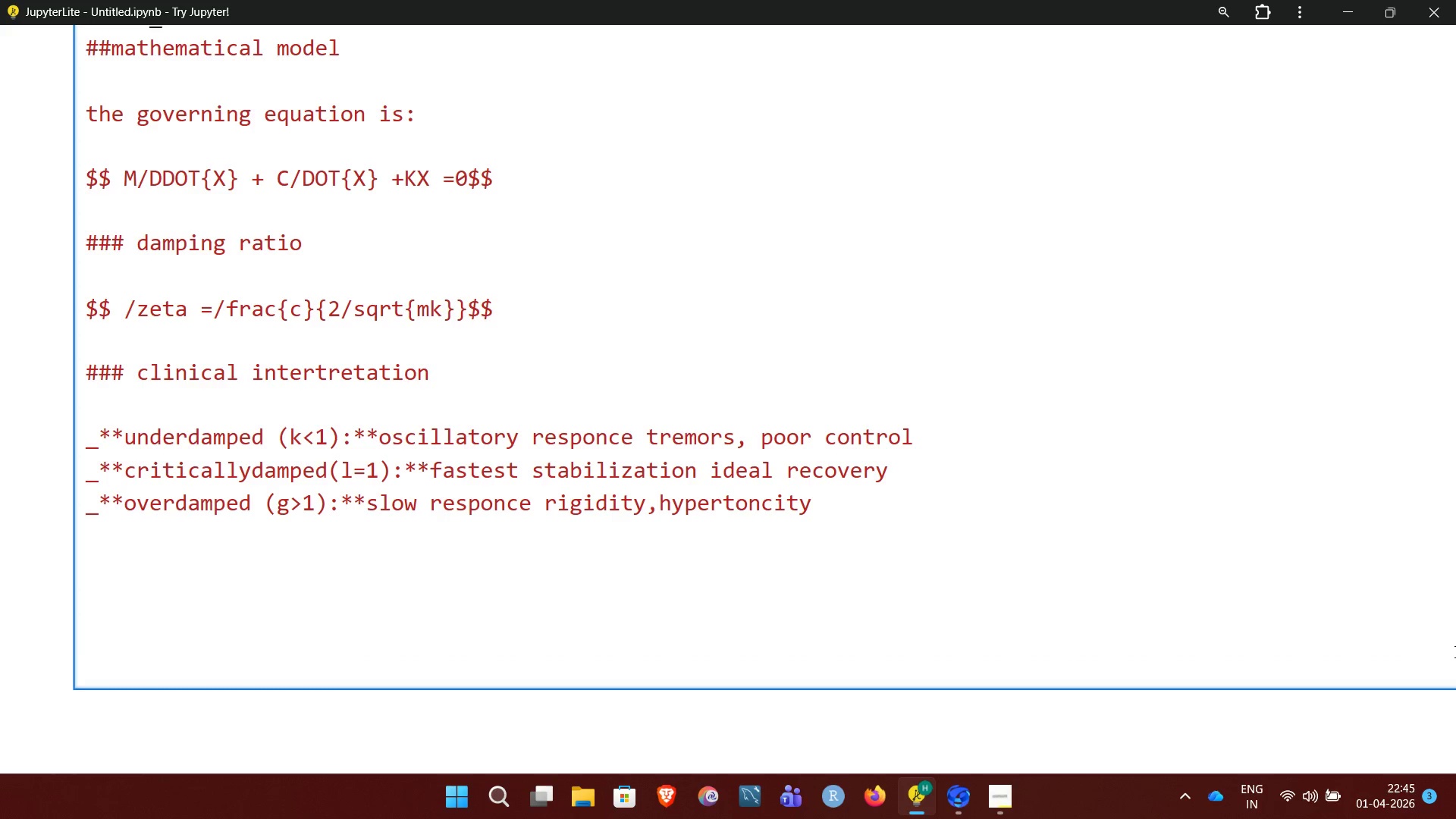 
key(Shift+Quote)
 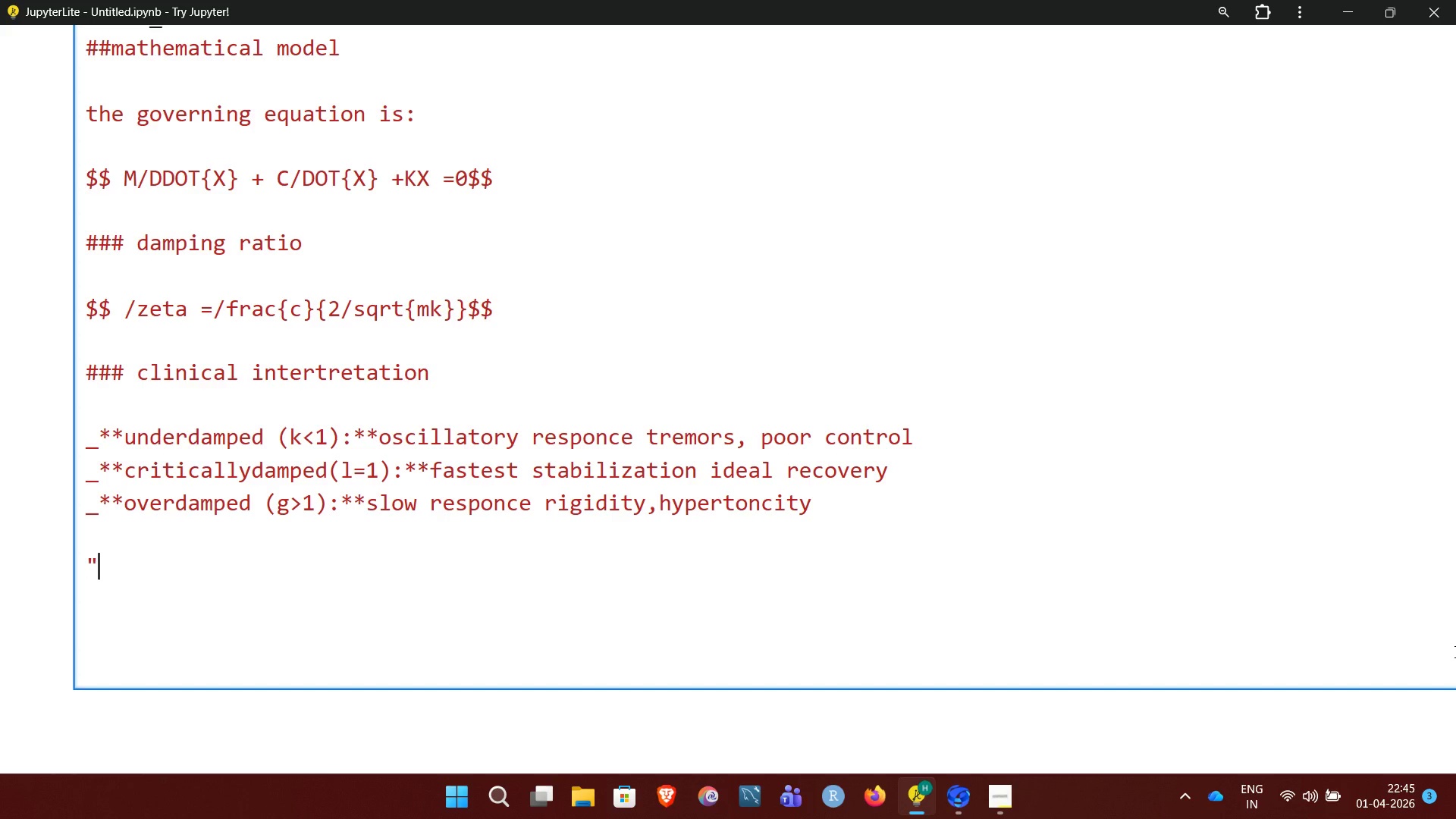 
key(Shift+Semicolon)
 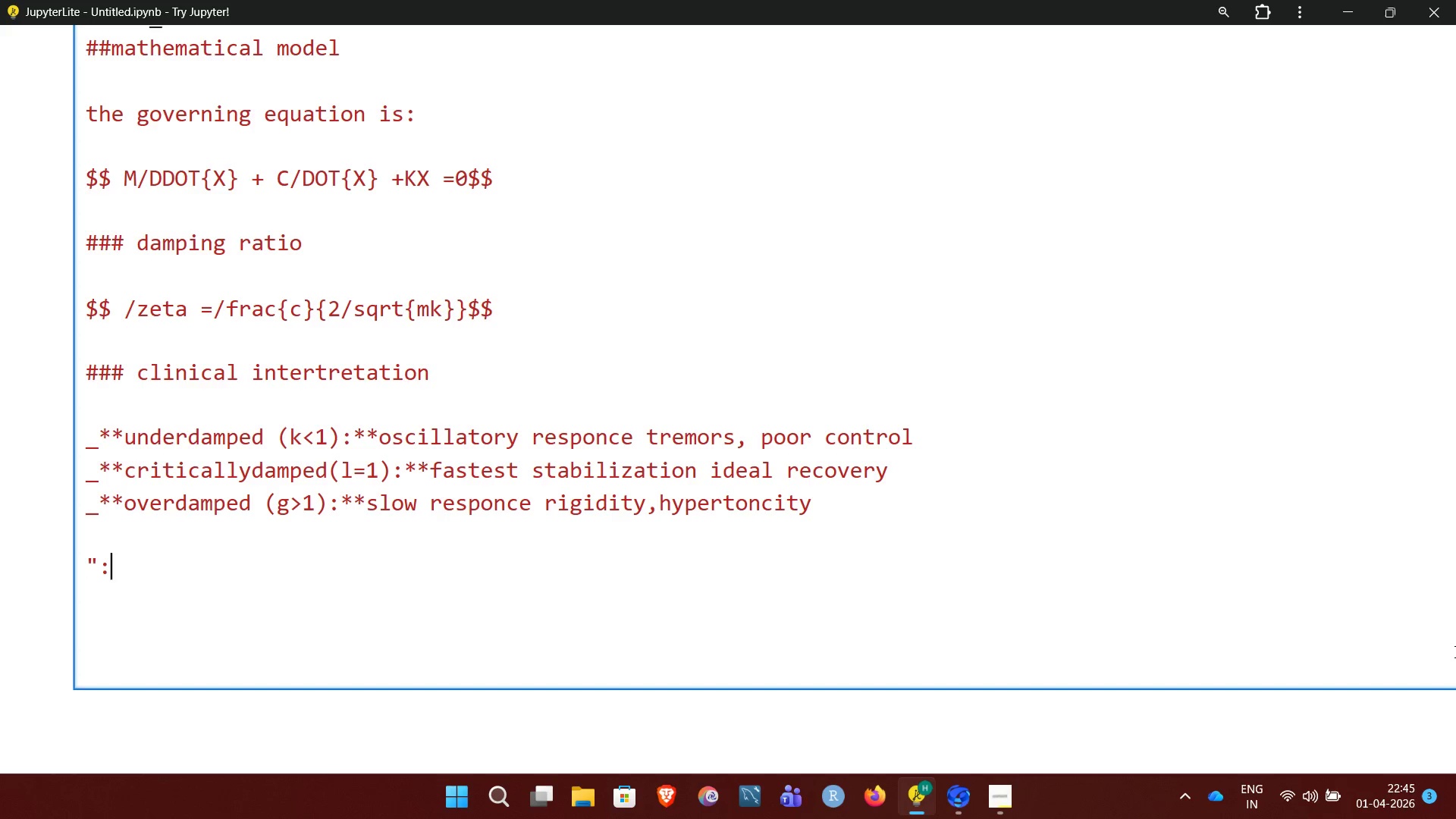 
key(Backspace)
 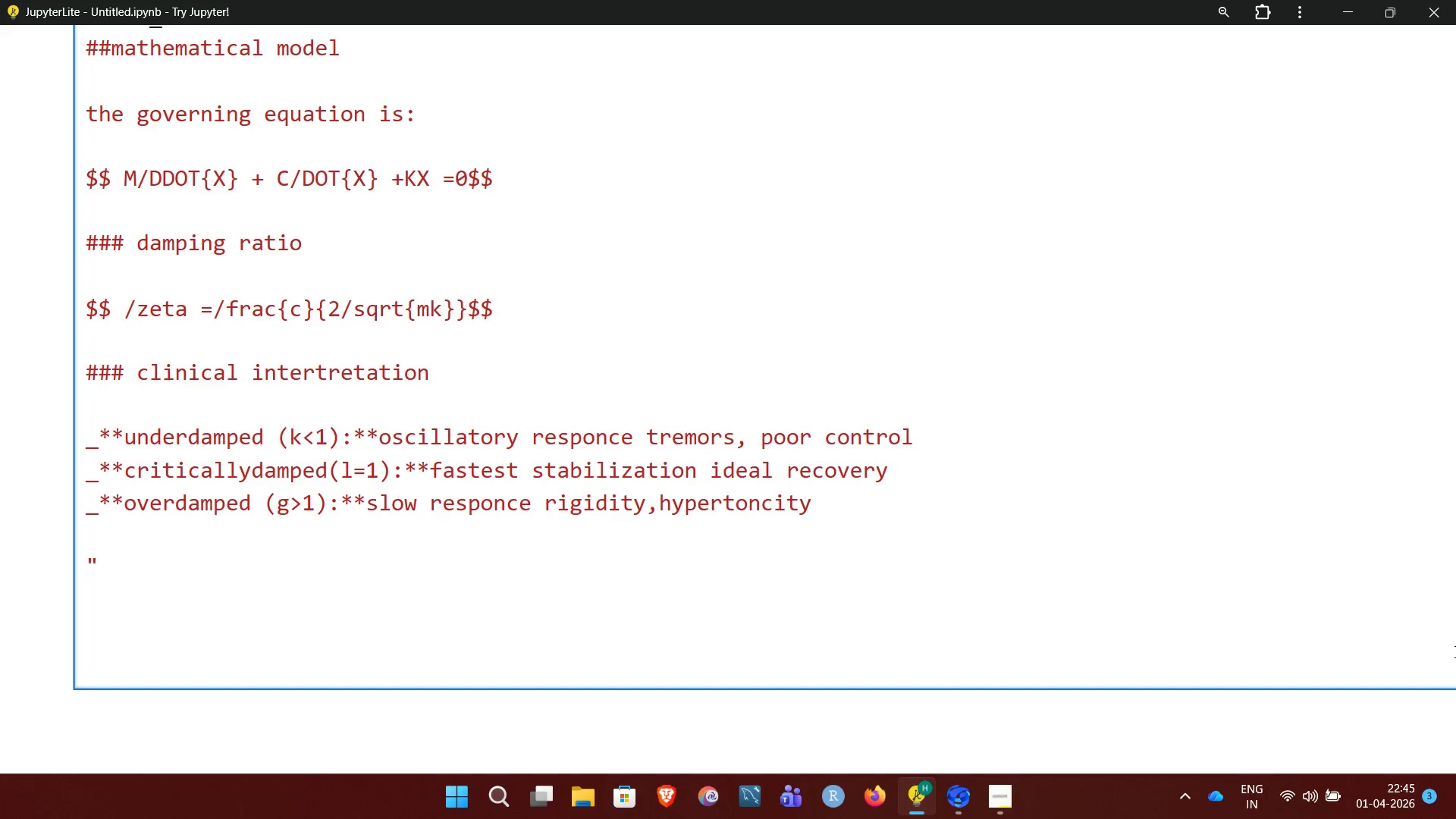 
key(Shift+Quote)
 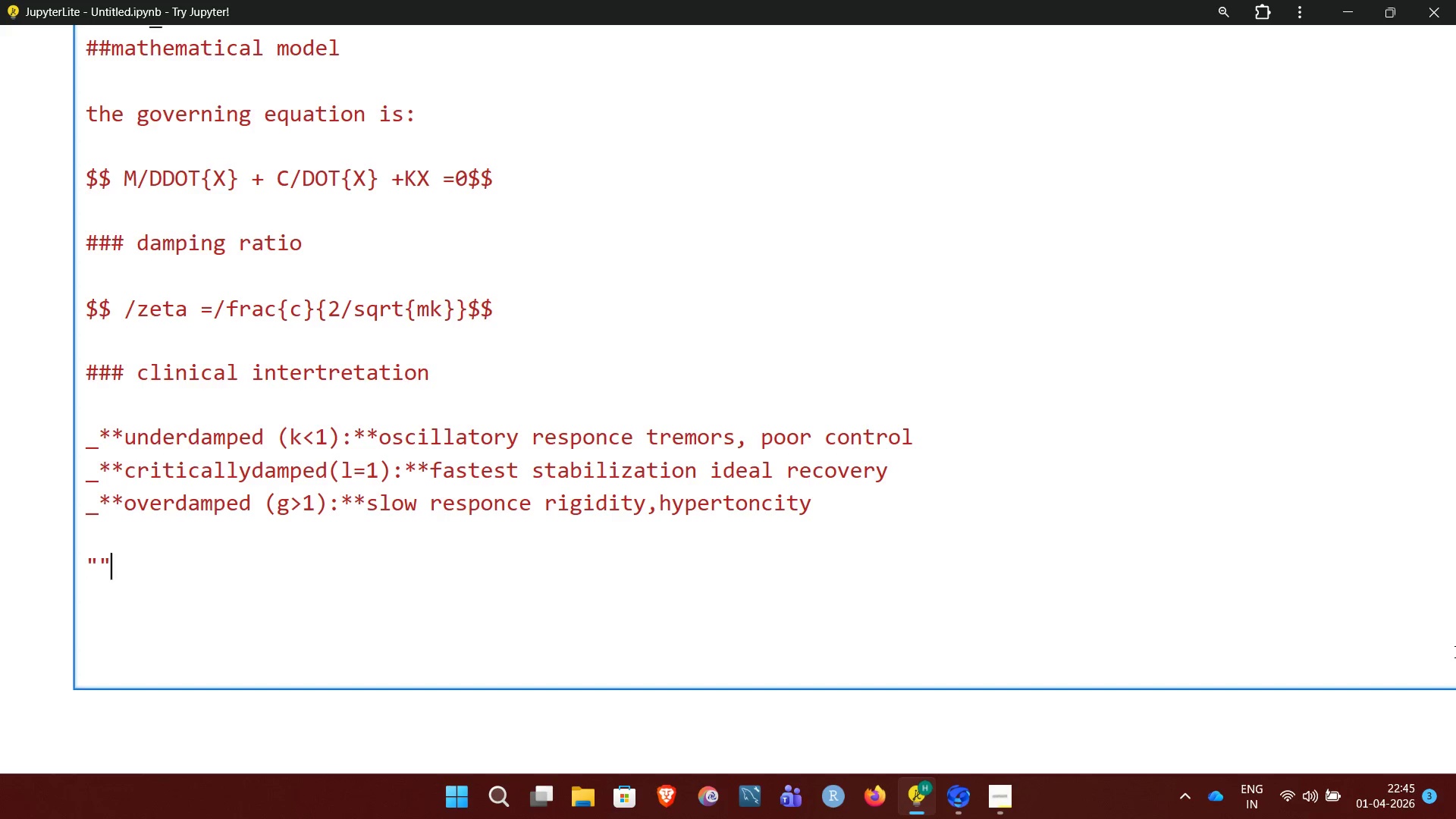 
key(Shift+Quote)
 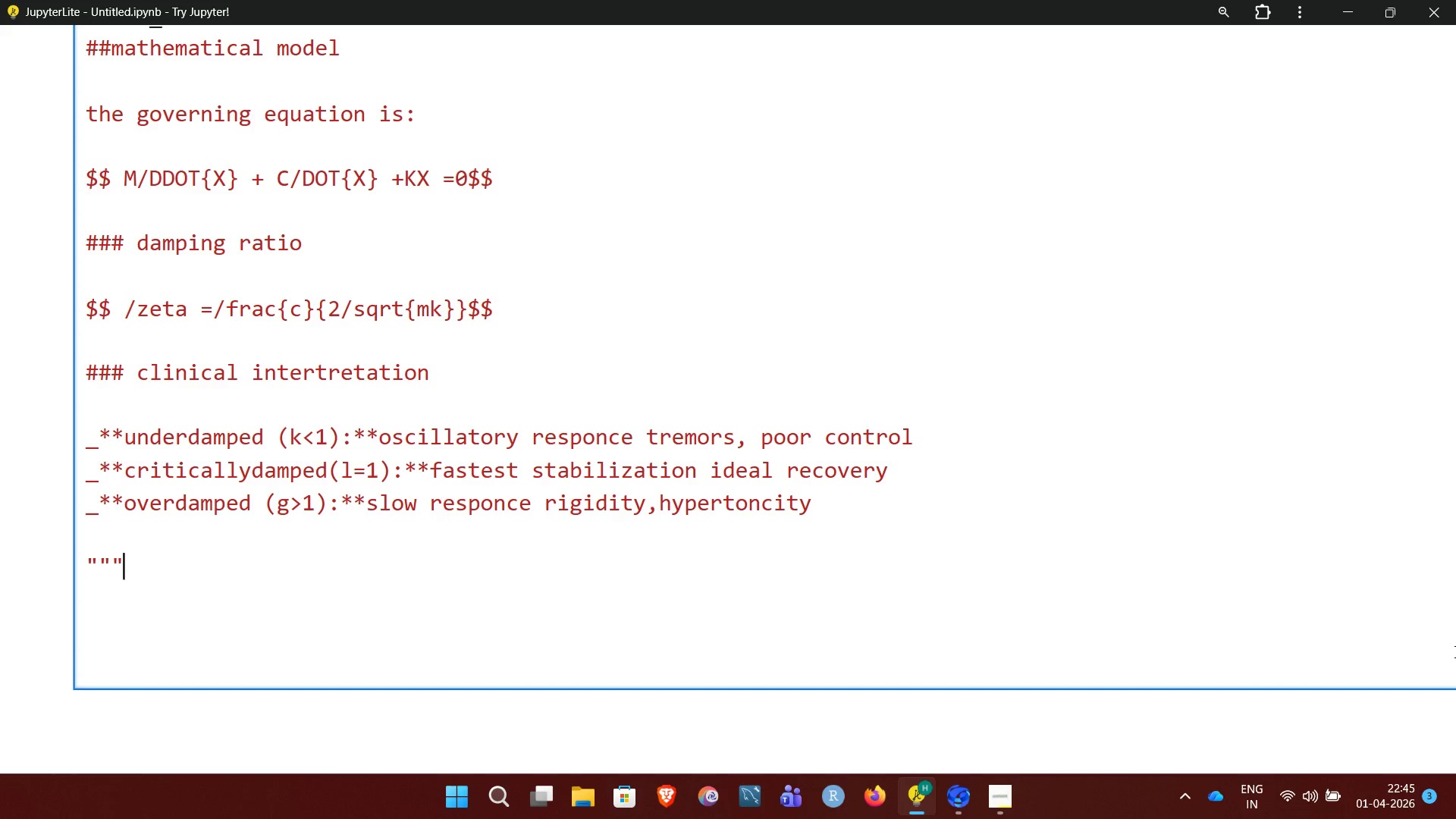 
key(Enter)
 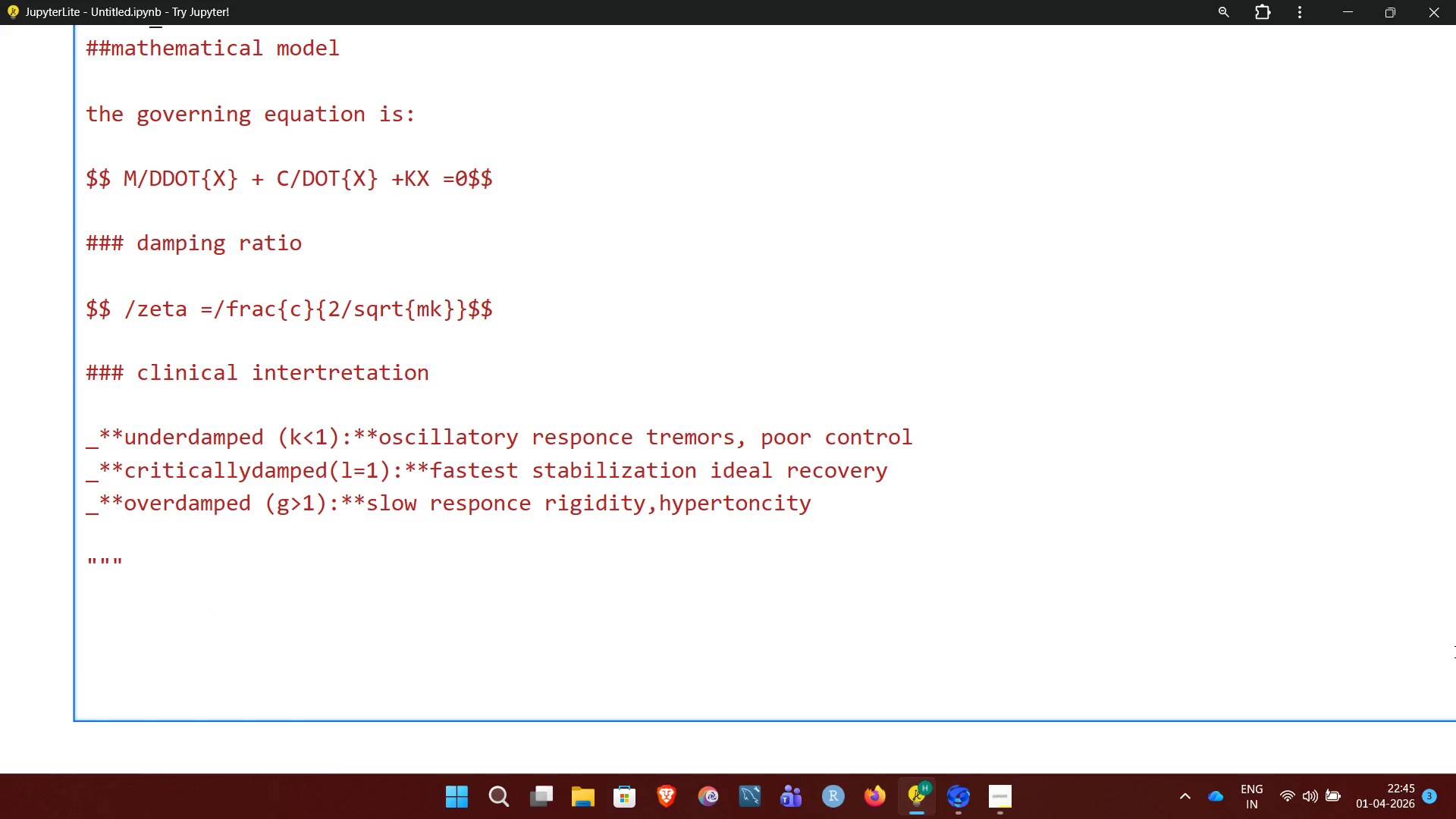 
key(Enter)
 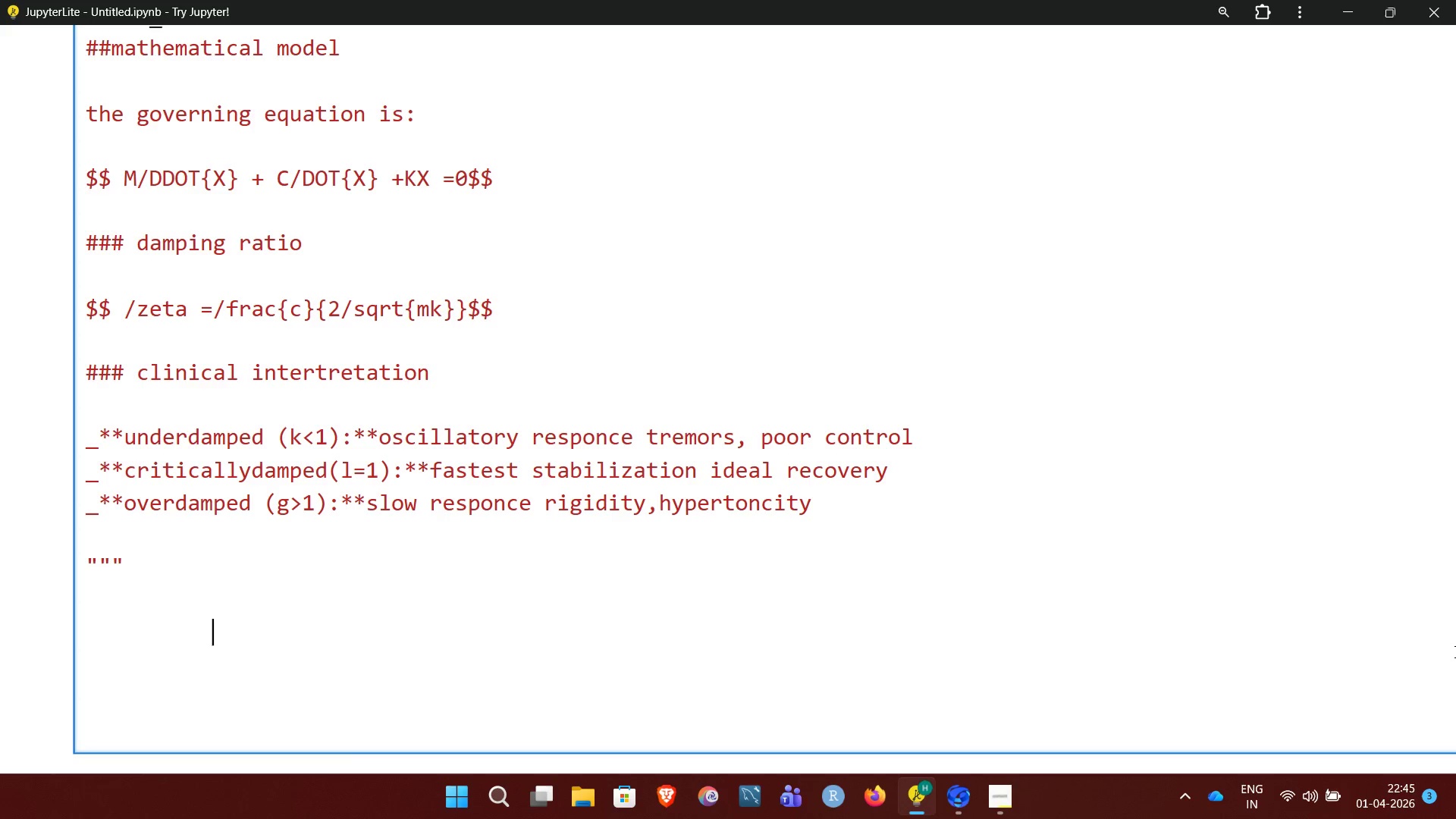 
key(Backspace)
key(Backspace)
key(Backspace)
type(print(latex_text))
 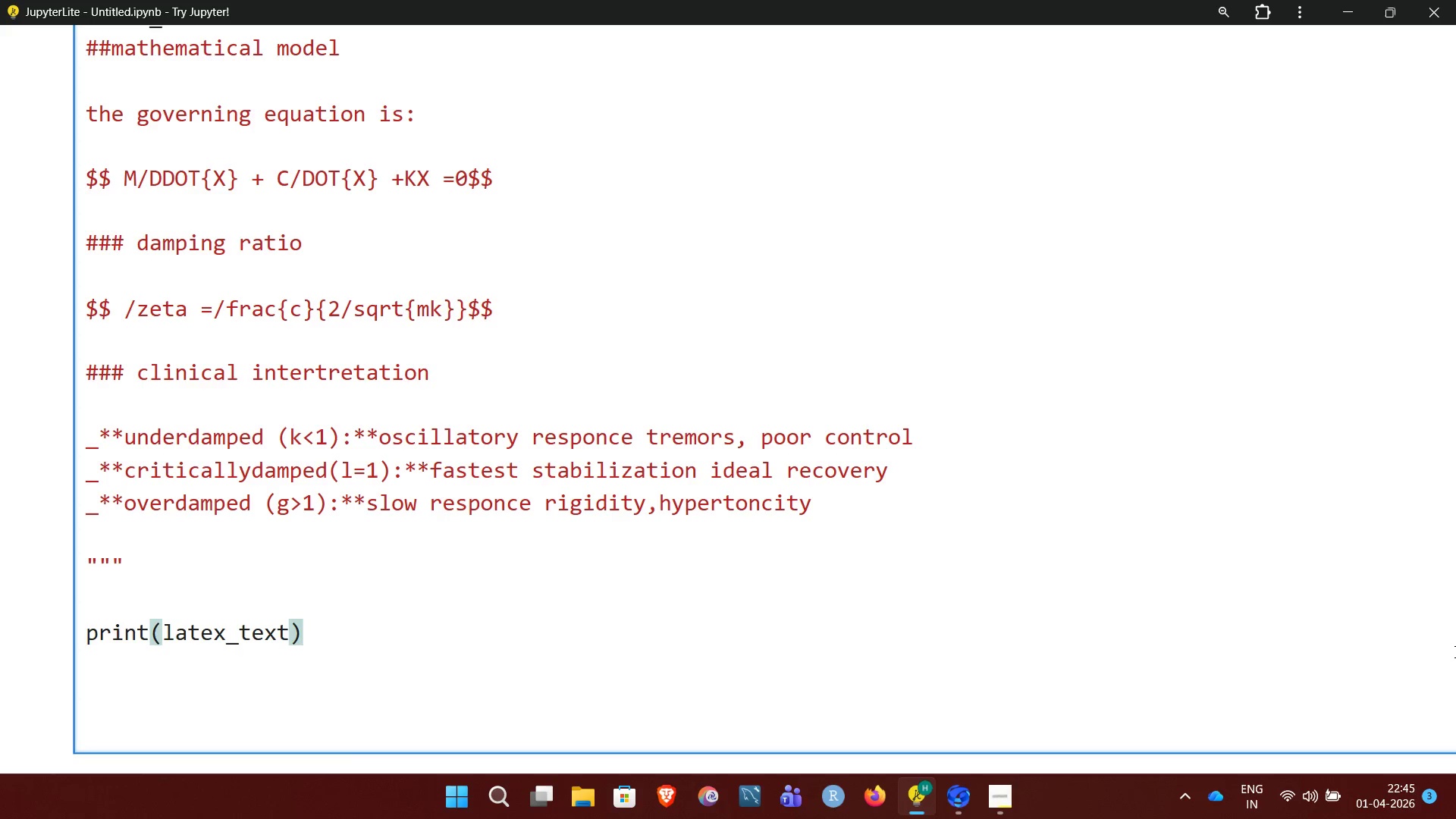 
wait(7.3)
 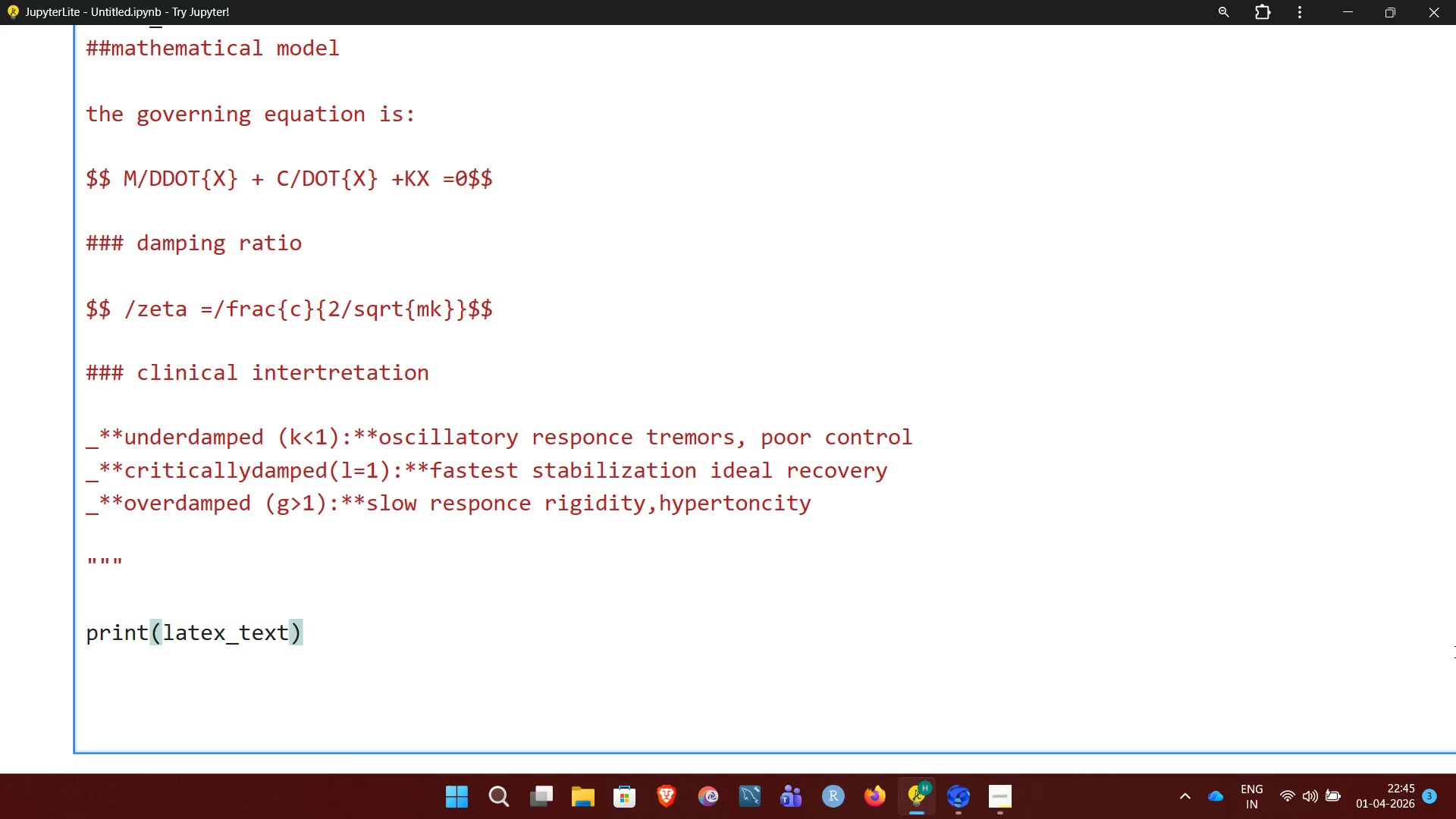 
key(Enter)
 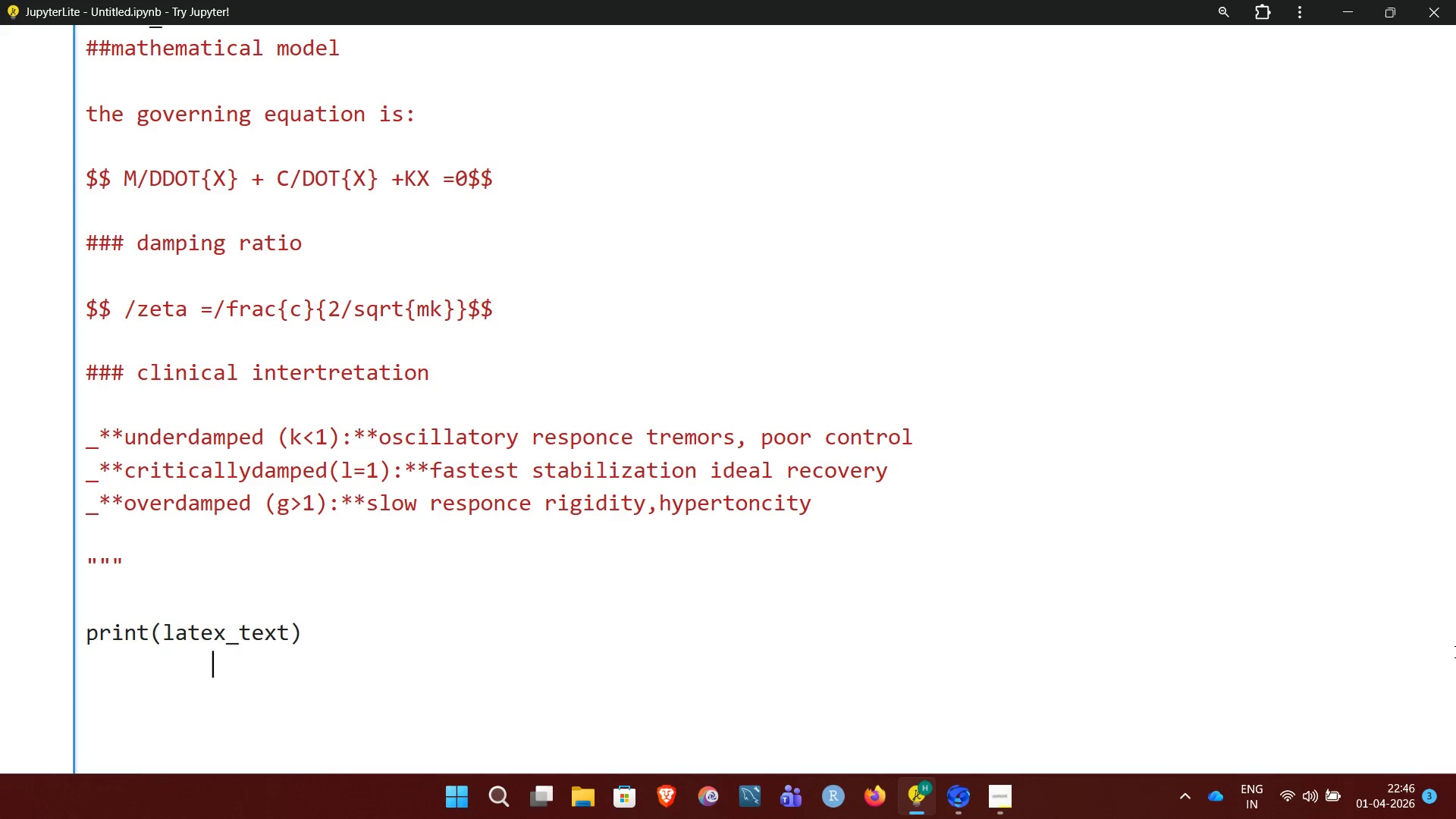 
key(Enter)
 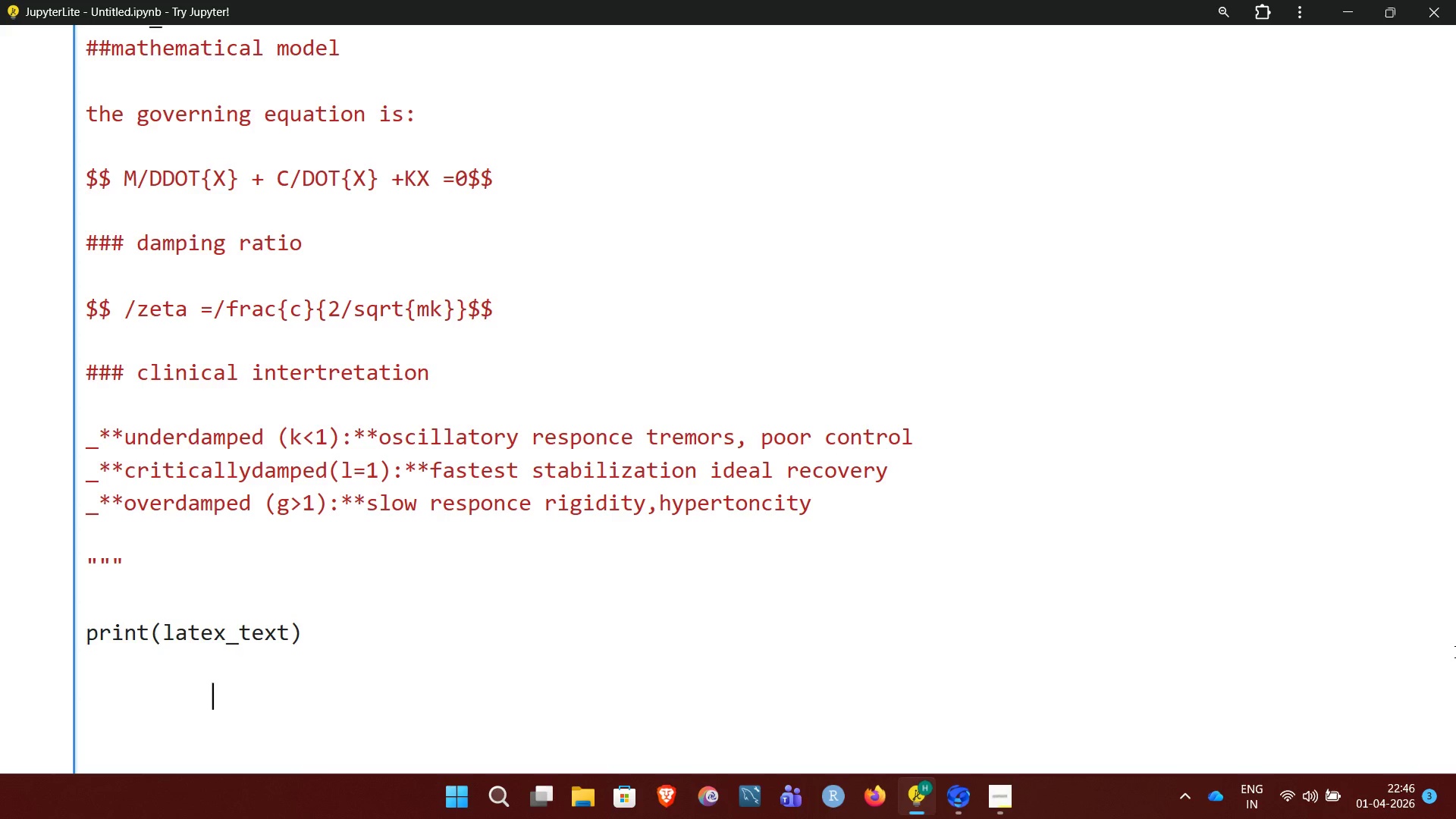 
key(Backspace)
 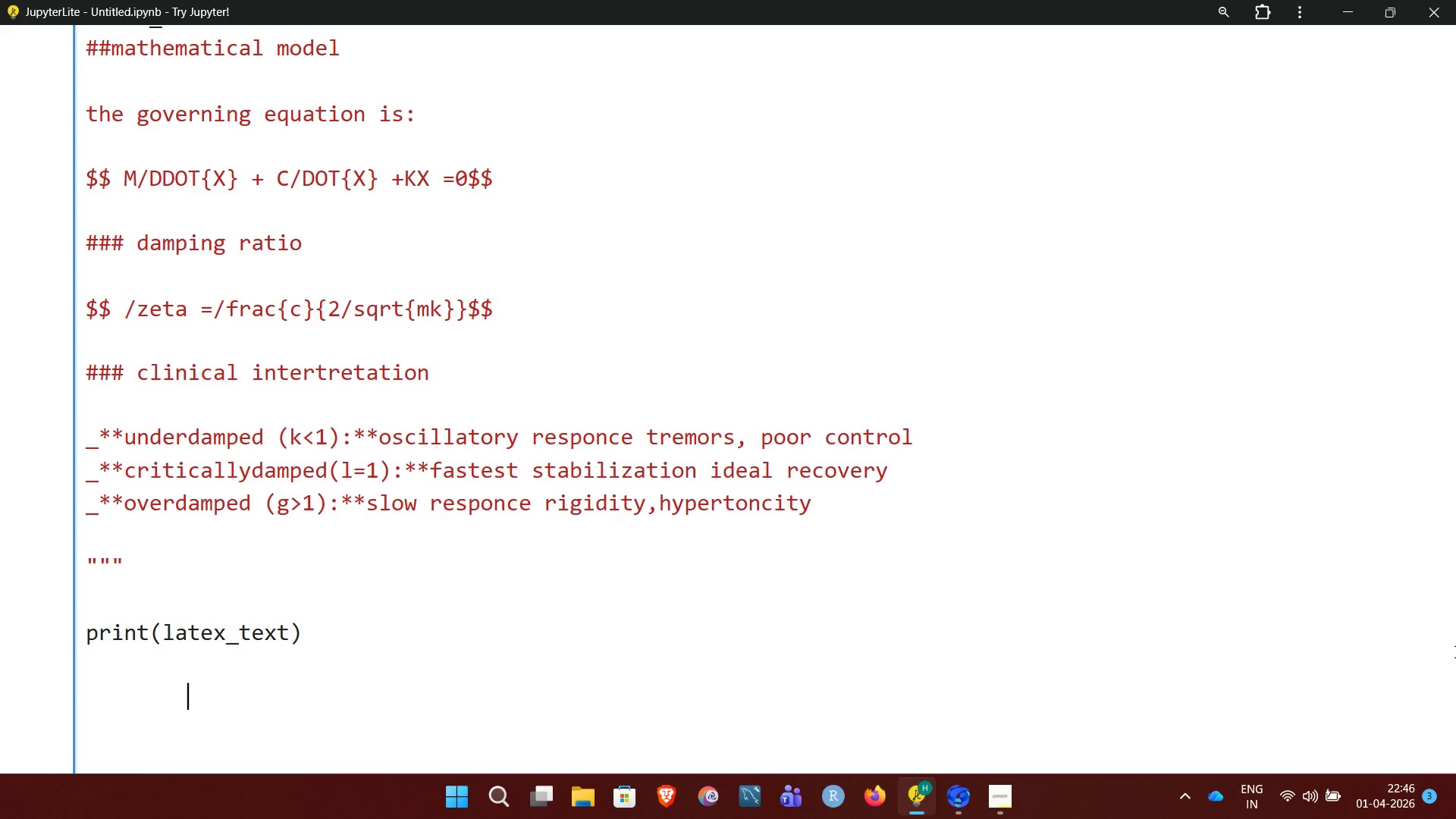 
key(Backspace)
 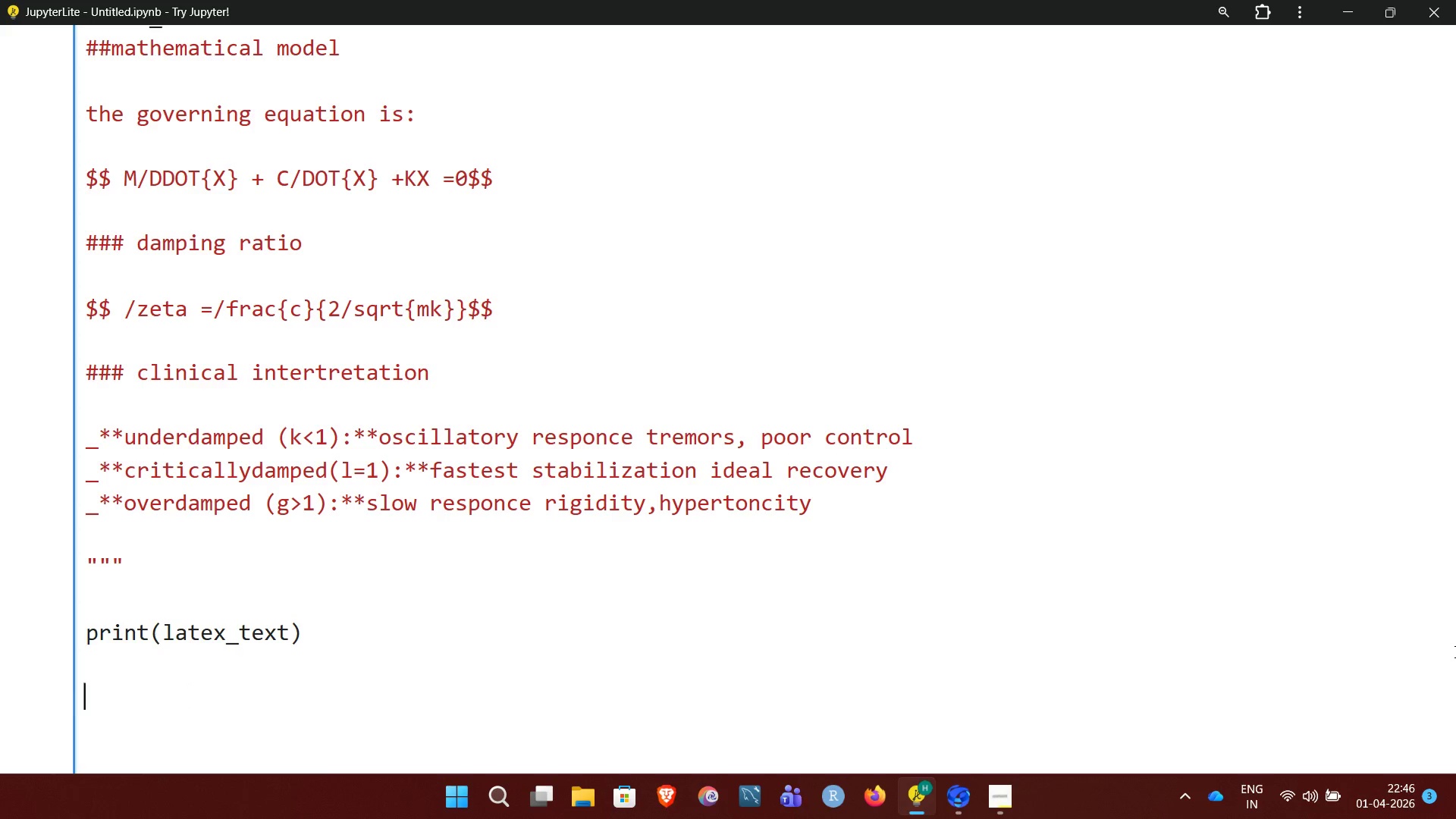 
key(Backspace)
 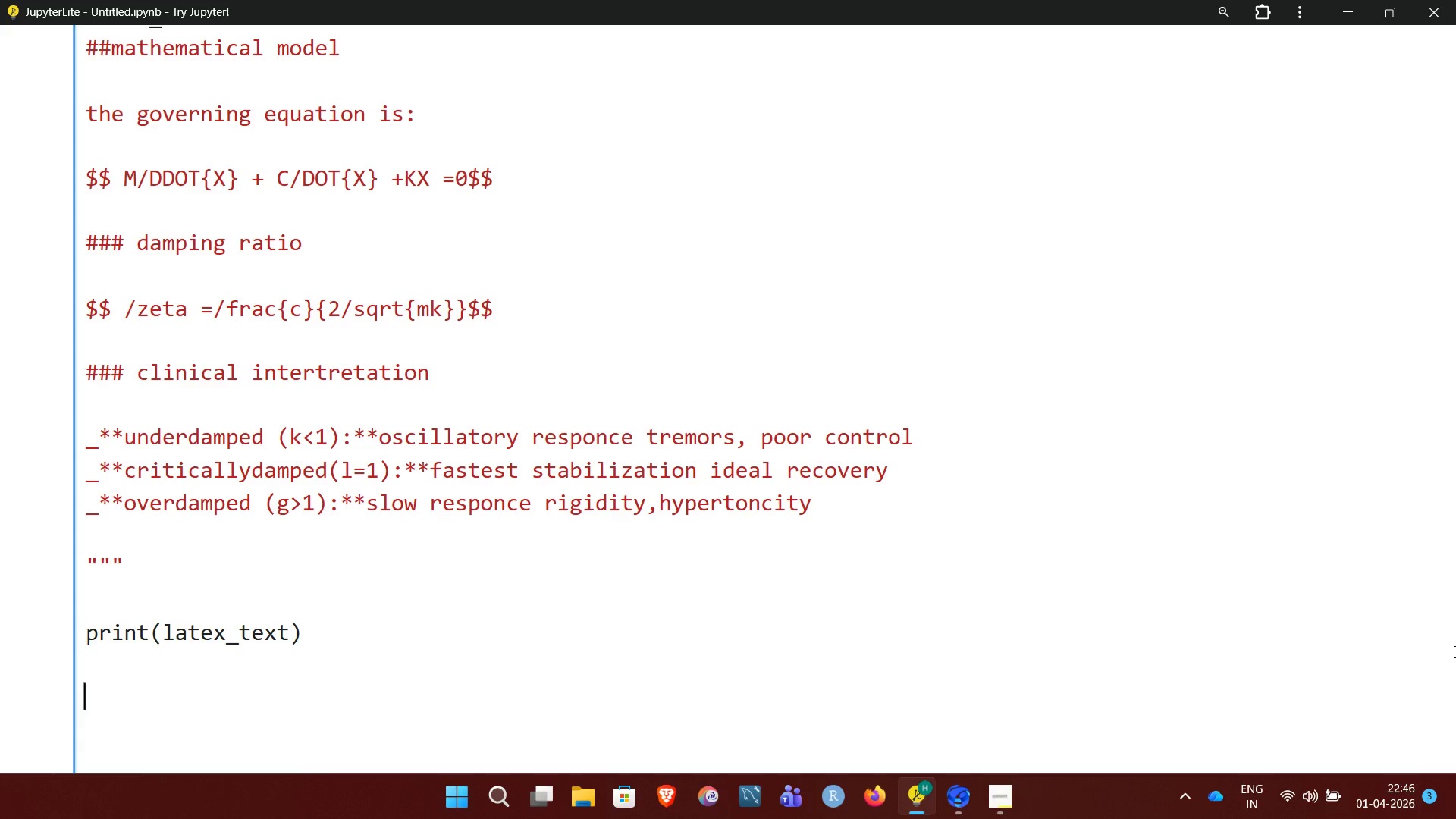 
key(Shift+3)
 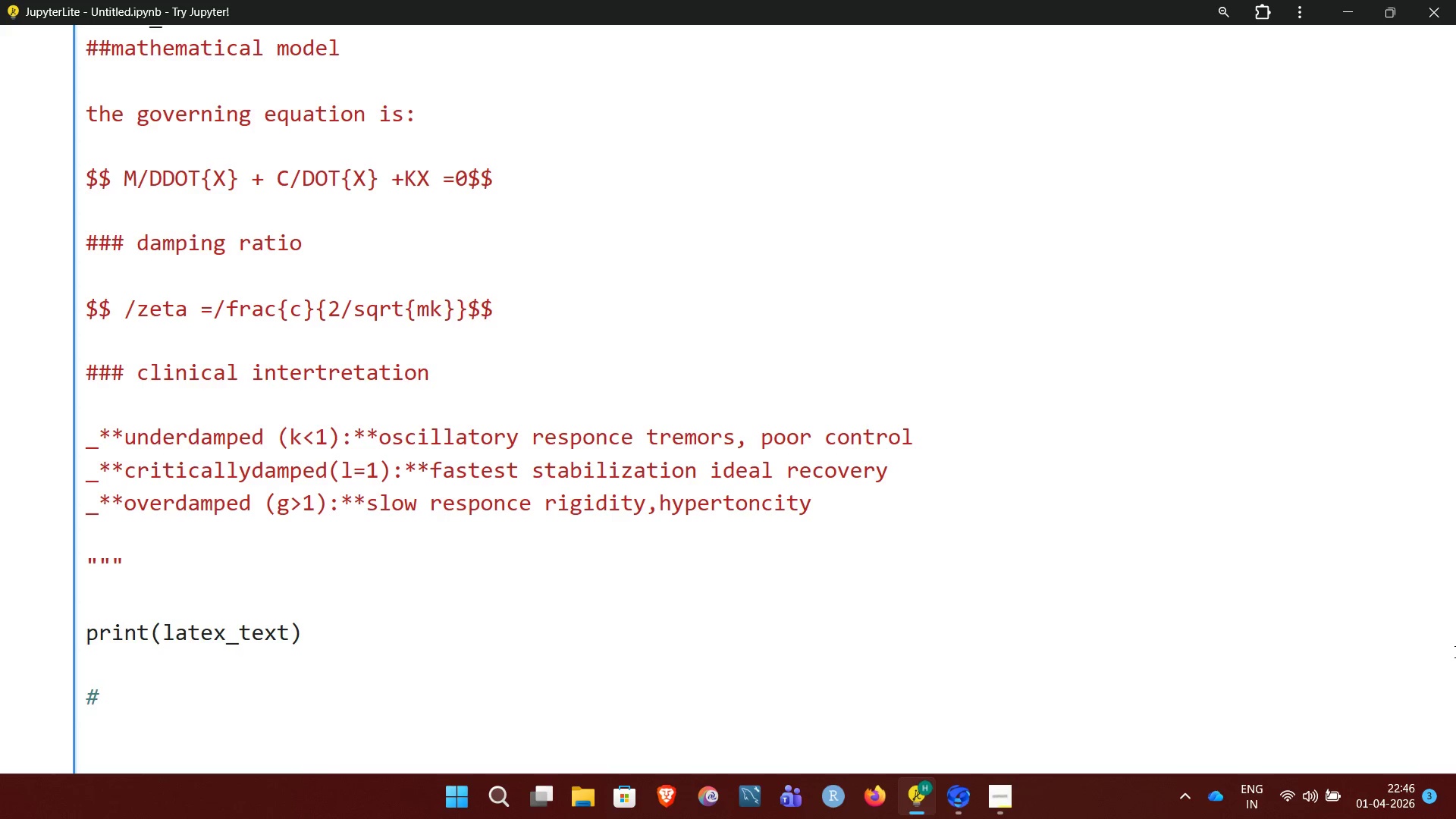 
hold_key(key=Equal, duration=1.51)
 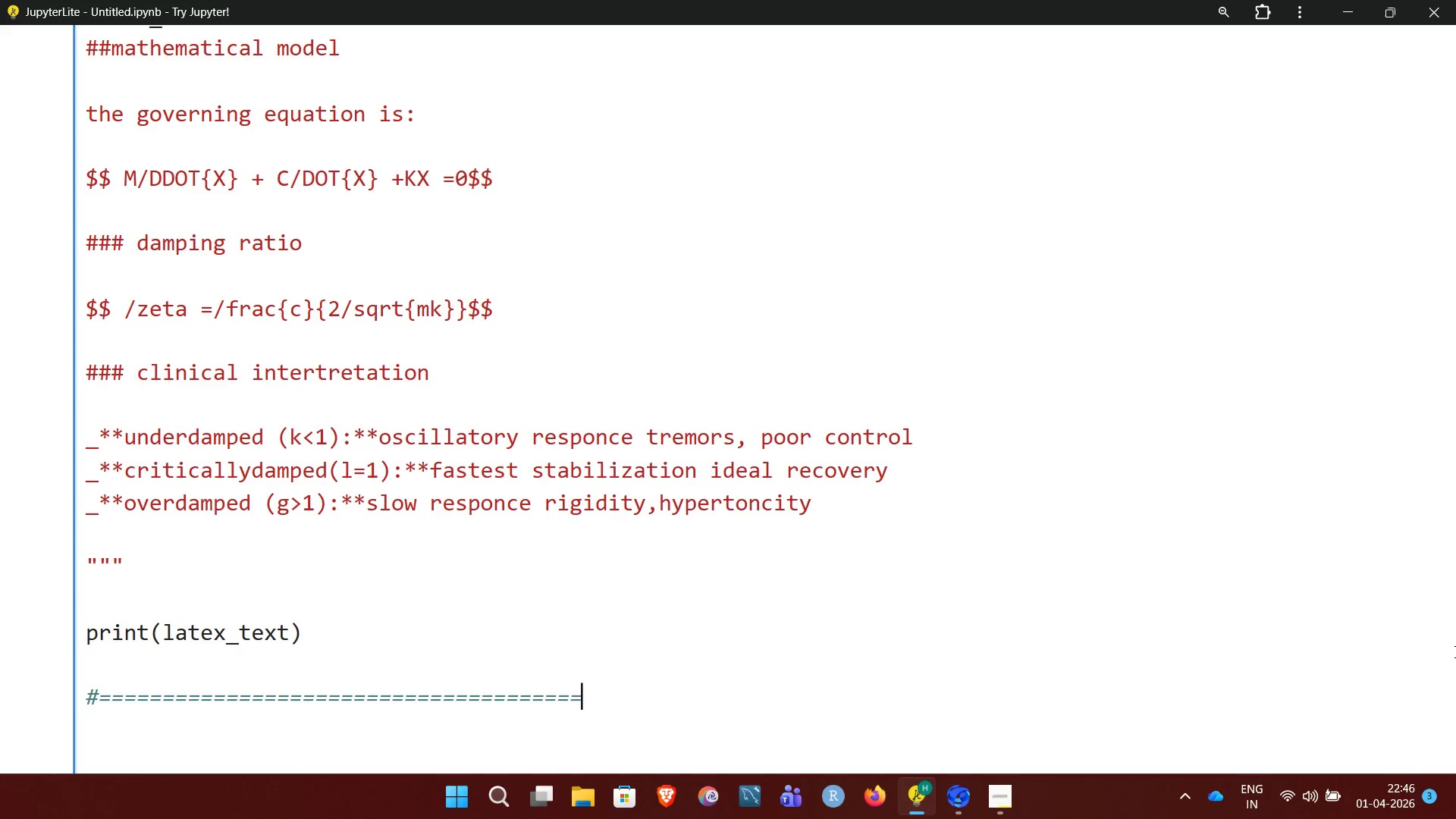 
key(Equal)
 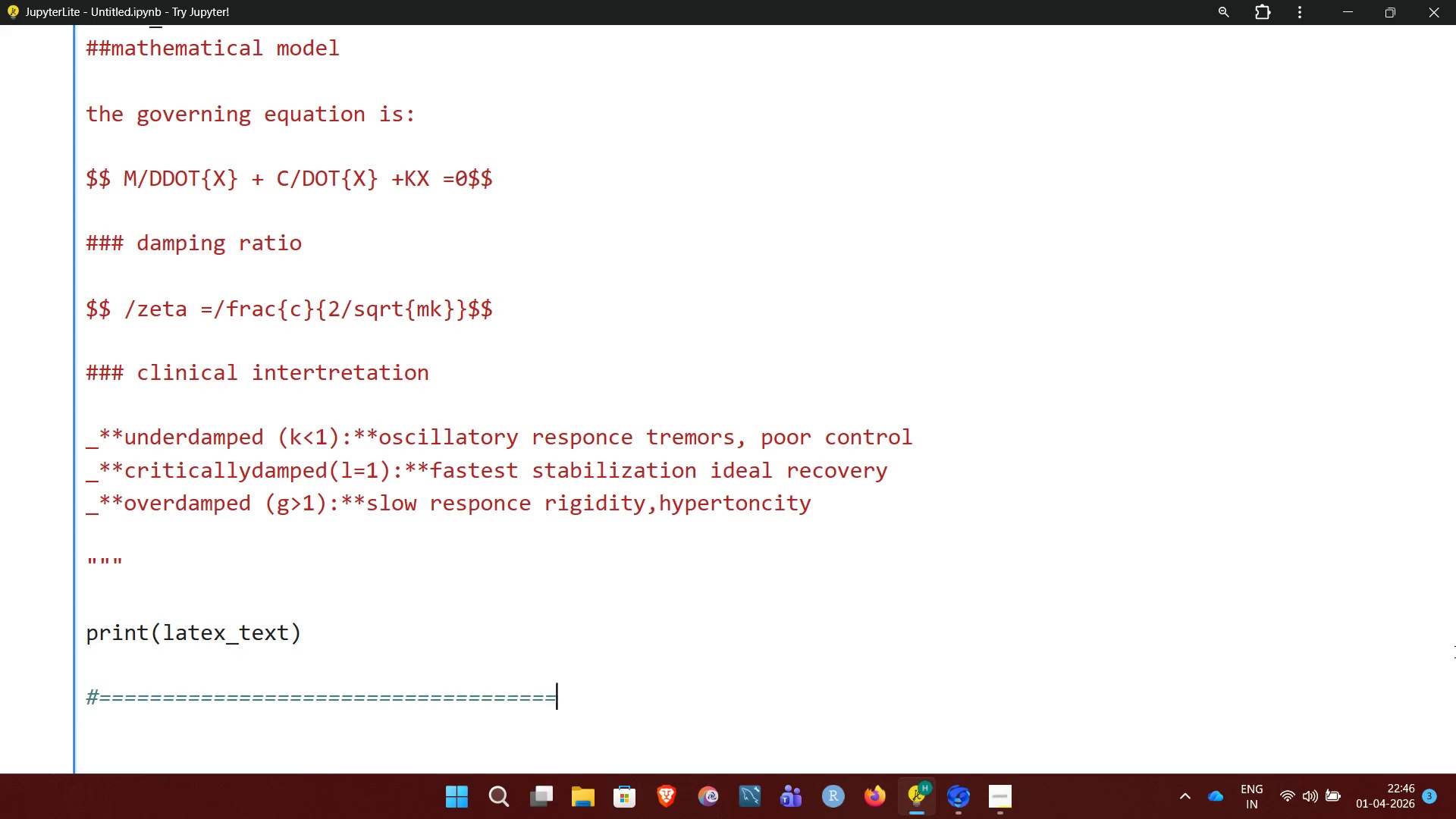 
key(Equal)
 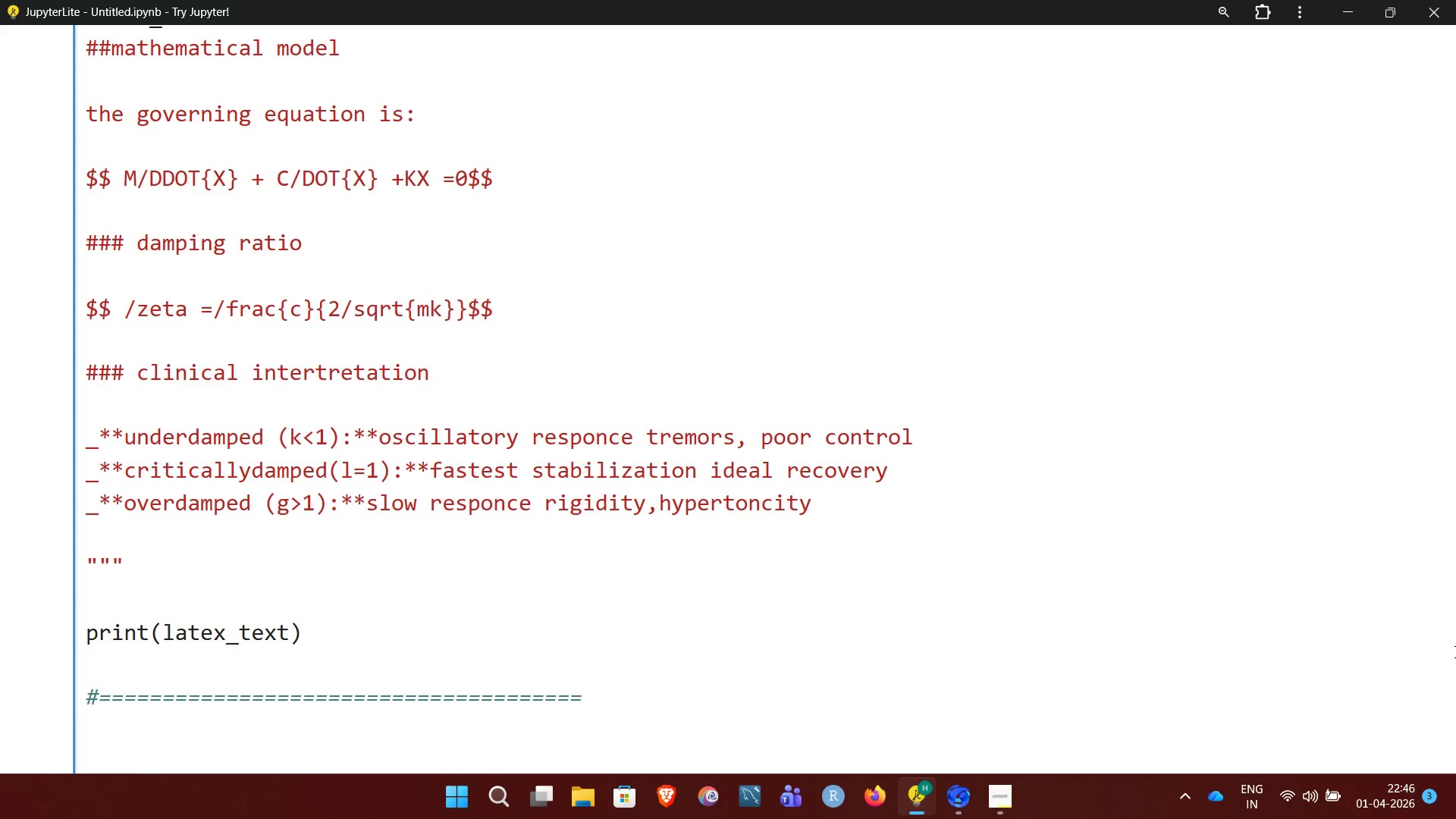 
key(Enter)
 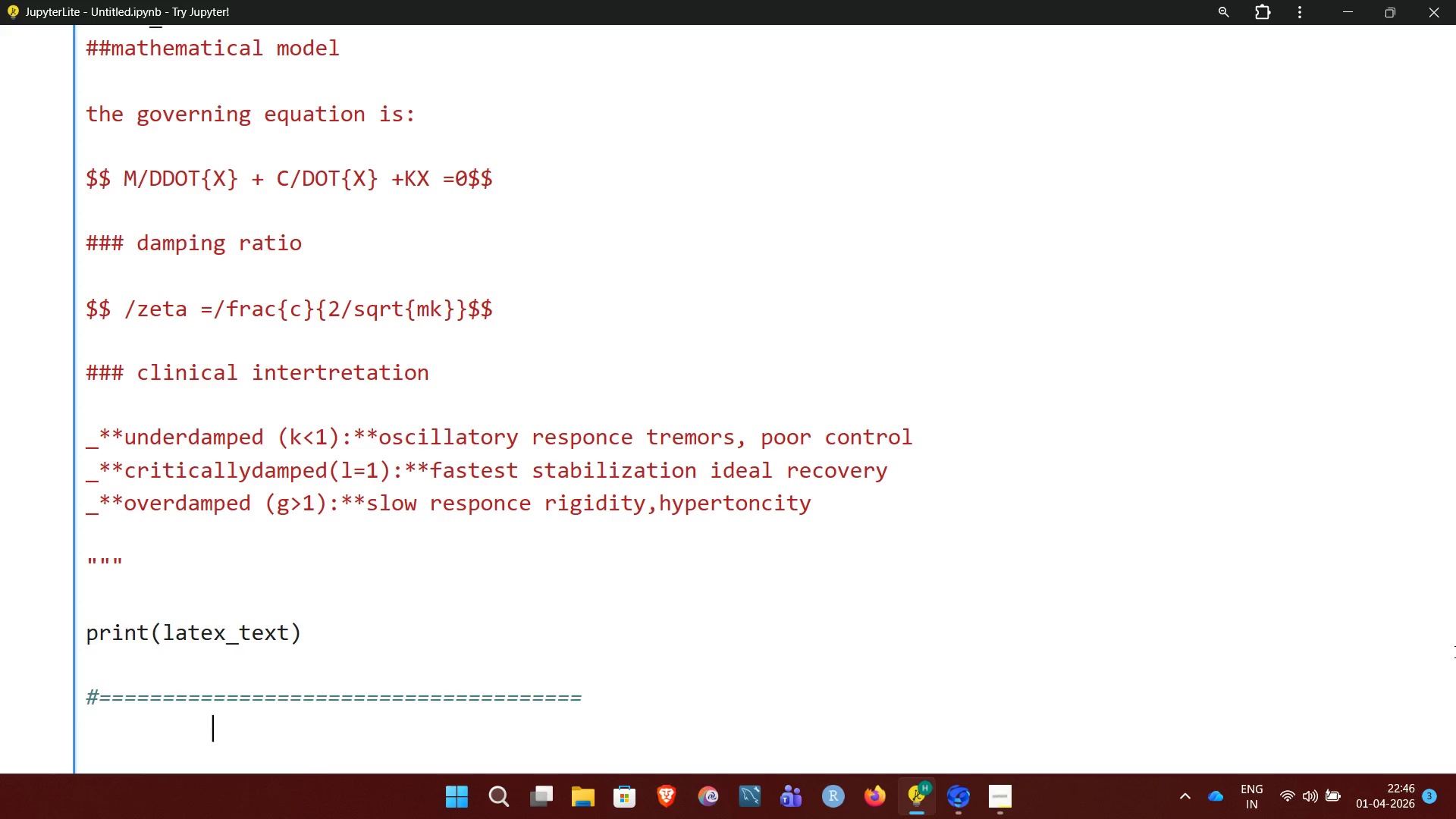 
key(Backspace)
key(Backspace)
key(Backspace)
type(#11. EXPORT NOTE)
 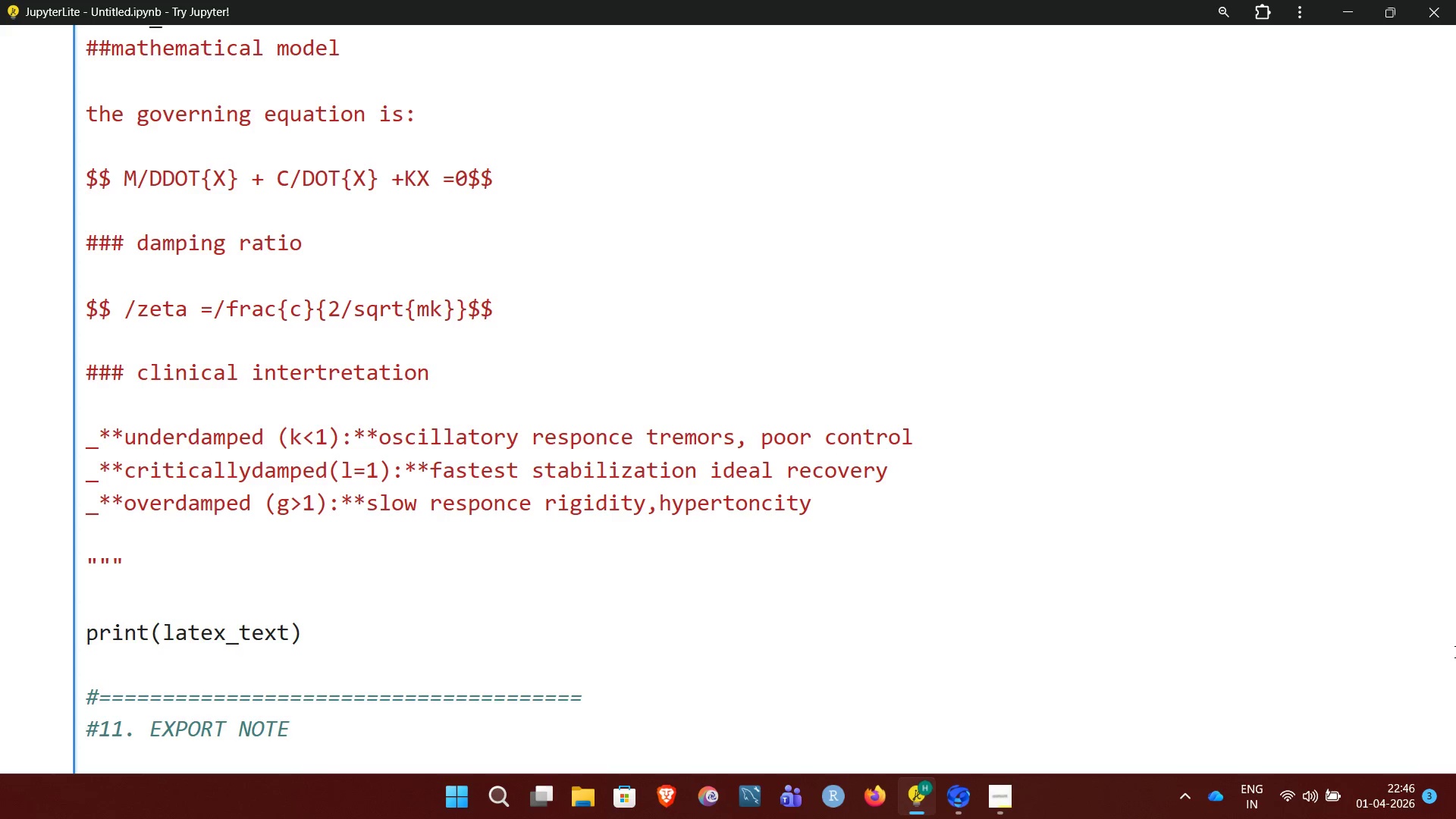 
key(Enter)
 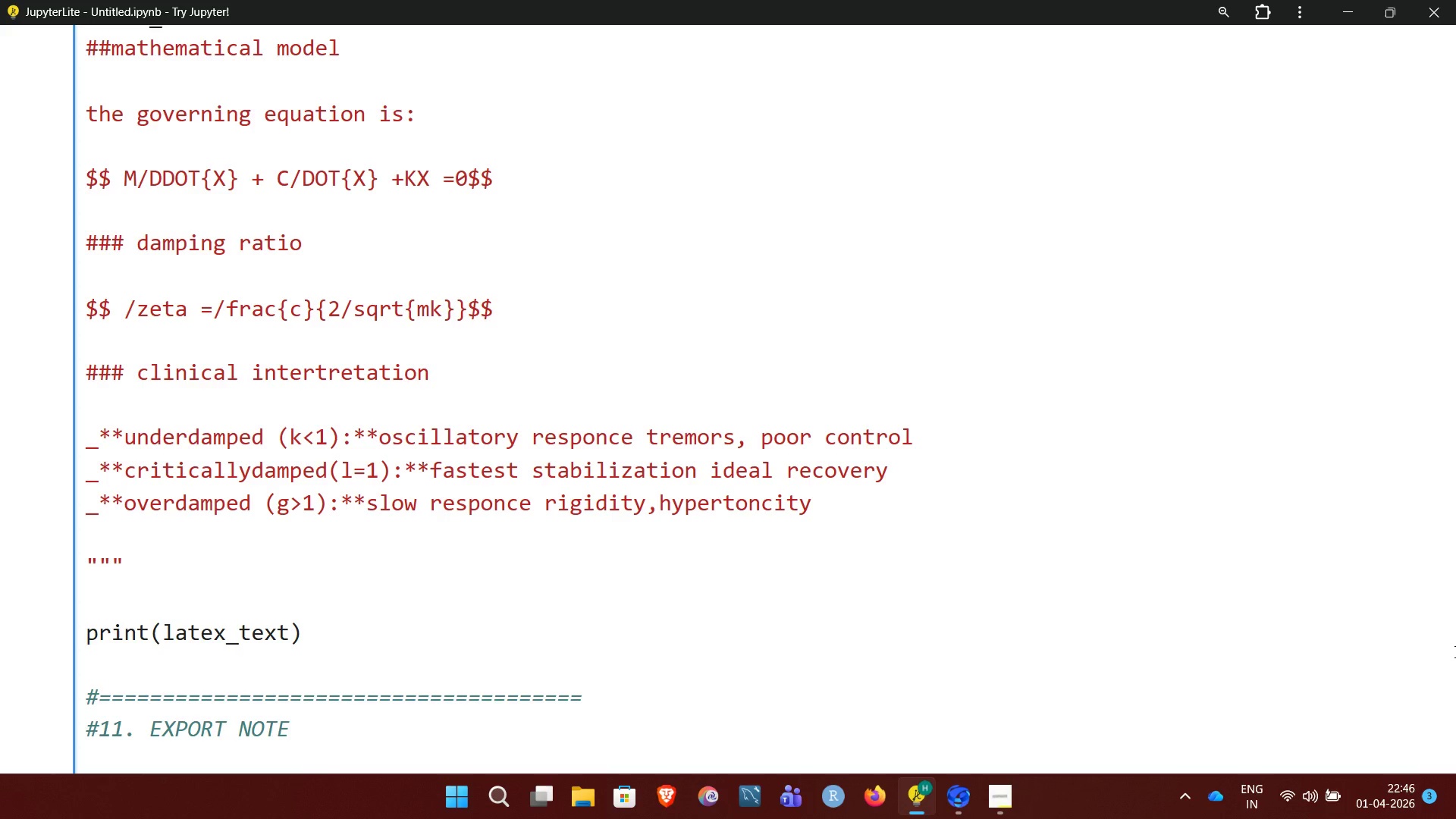 
key(Backspace)
 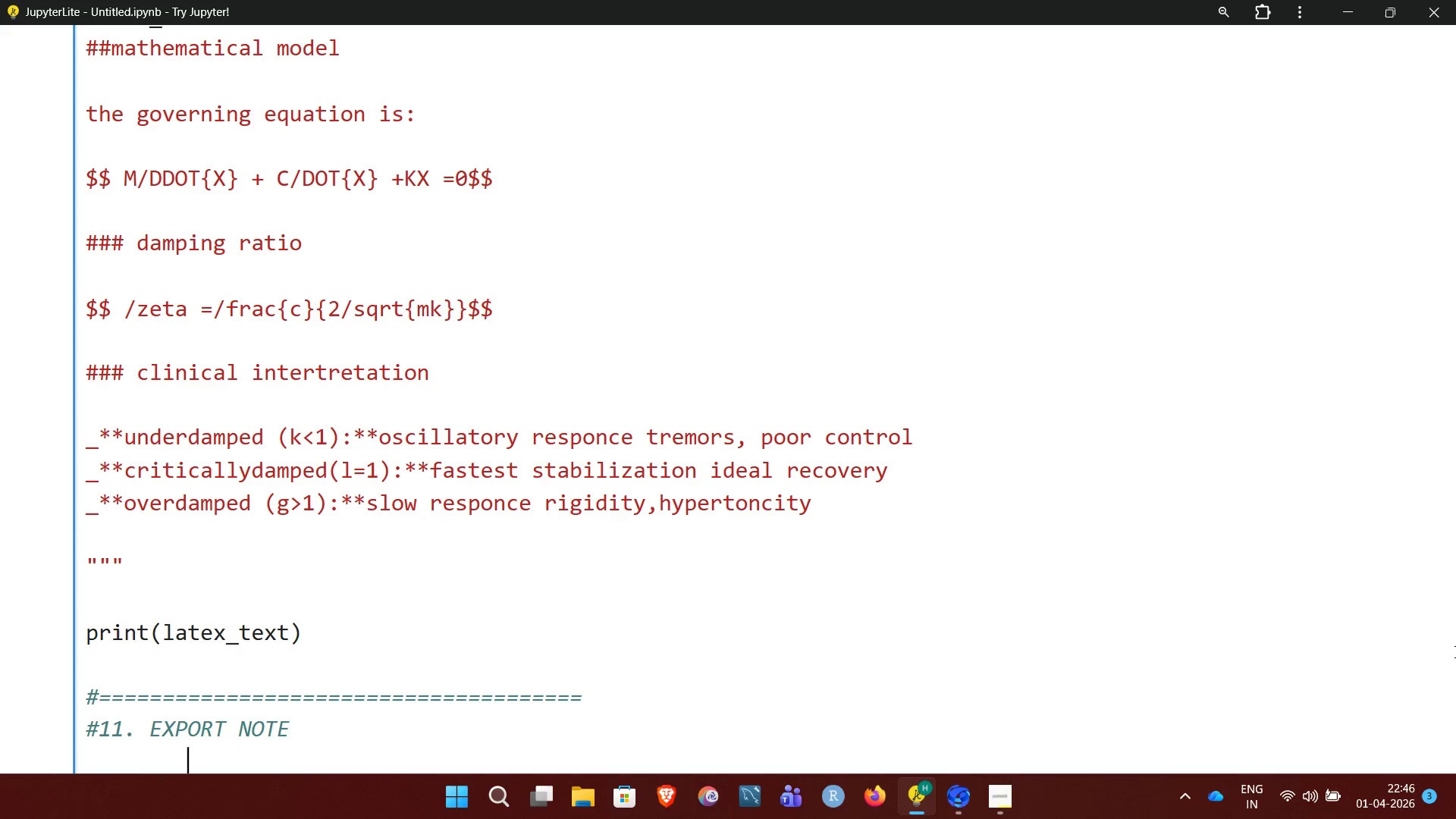 
key(Backspace)
 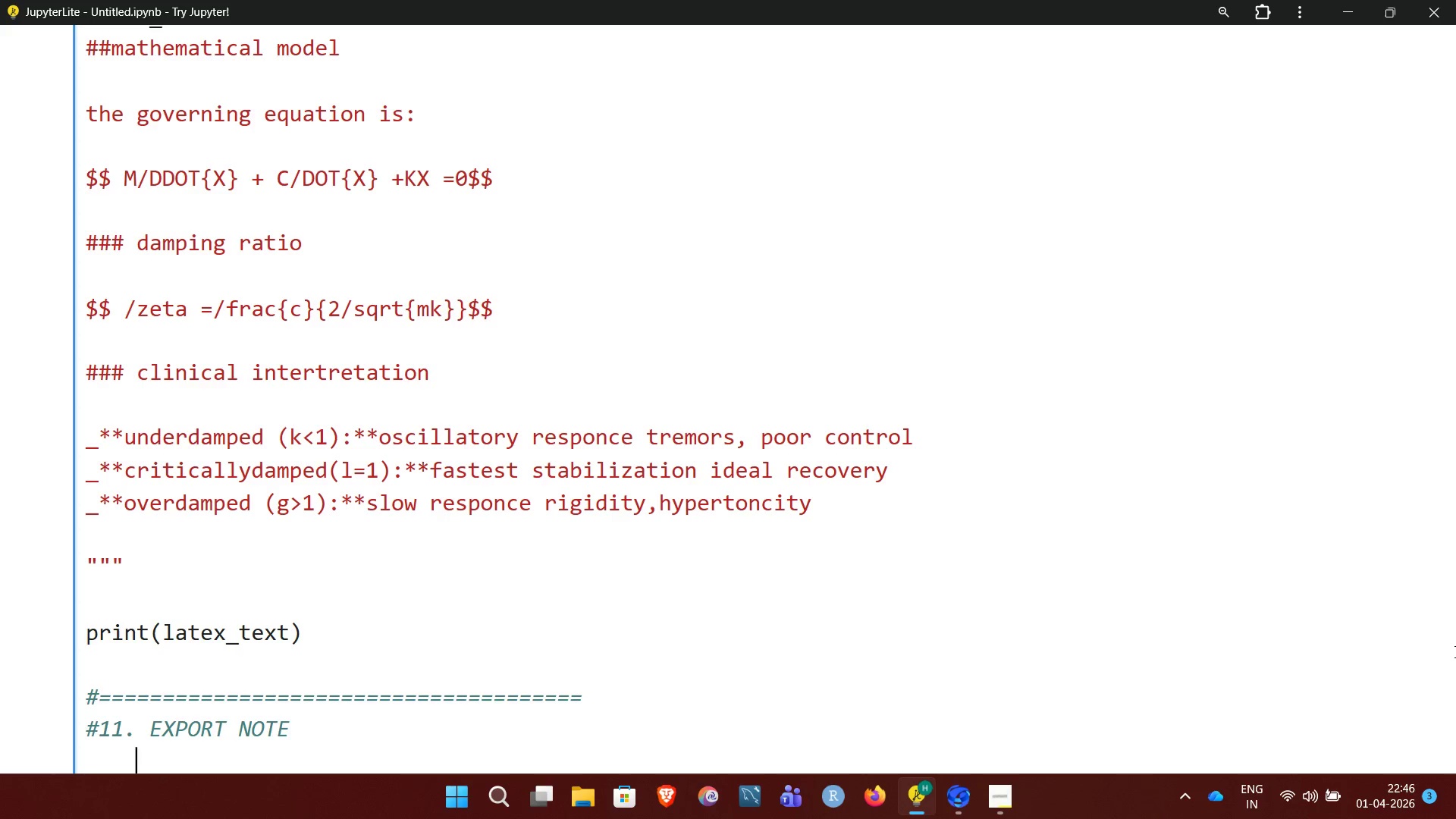 
key(Backspace)
 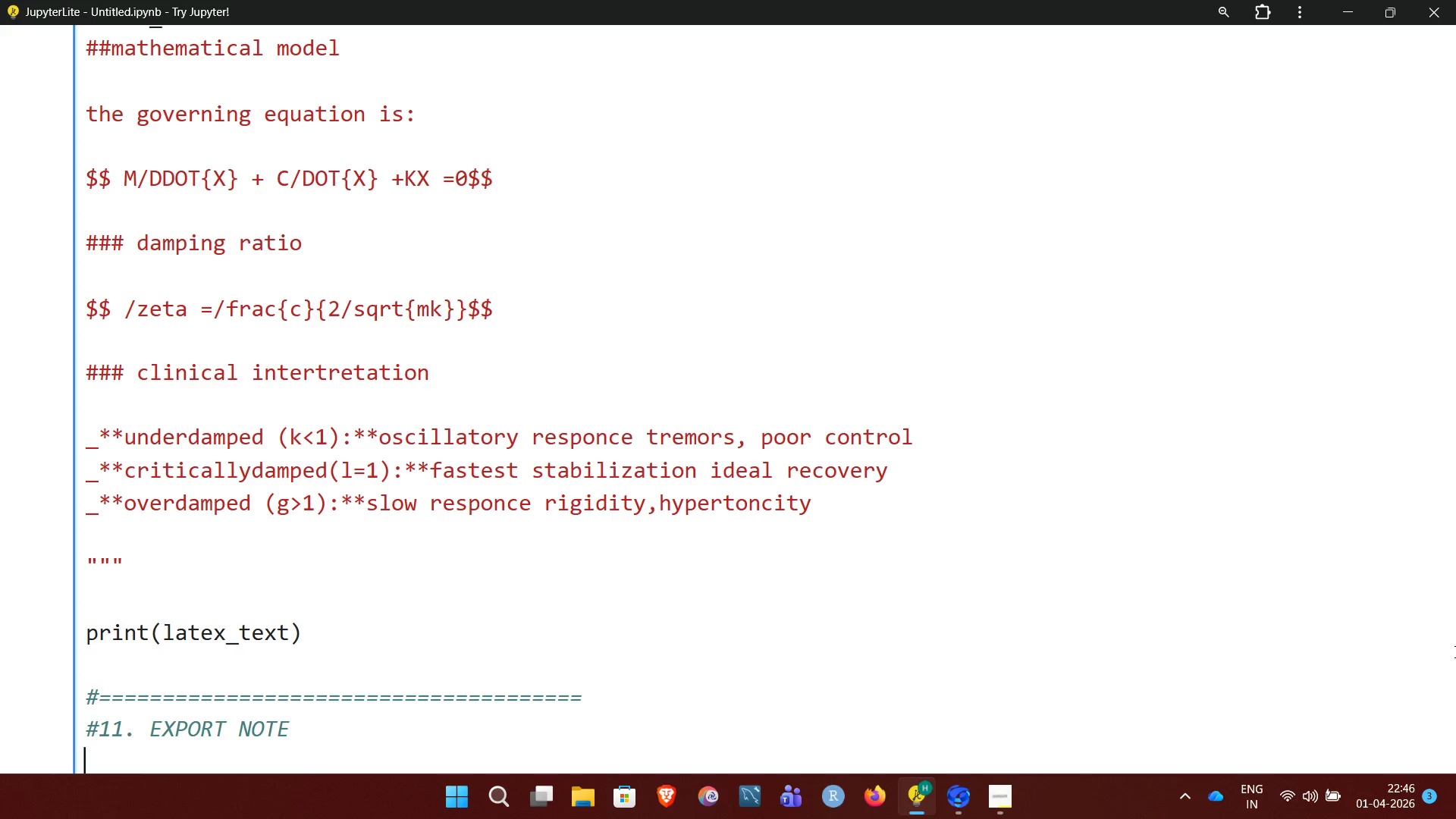 
key(Shift+3)
 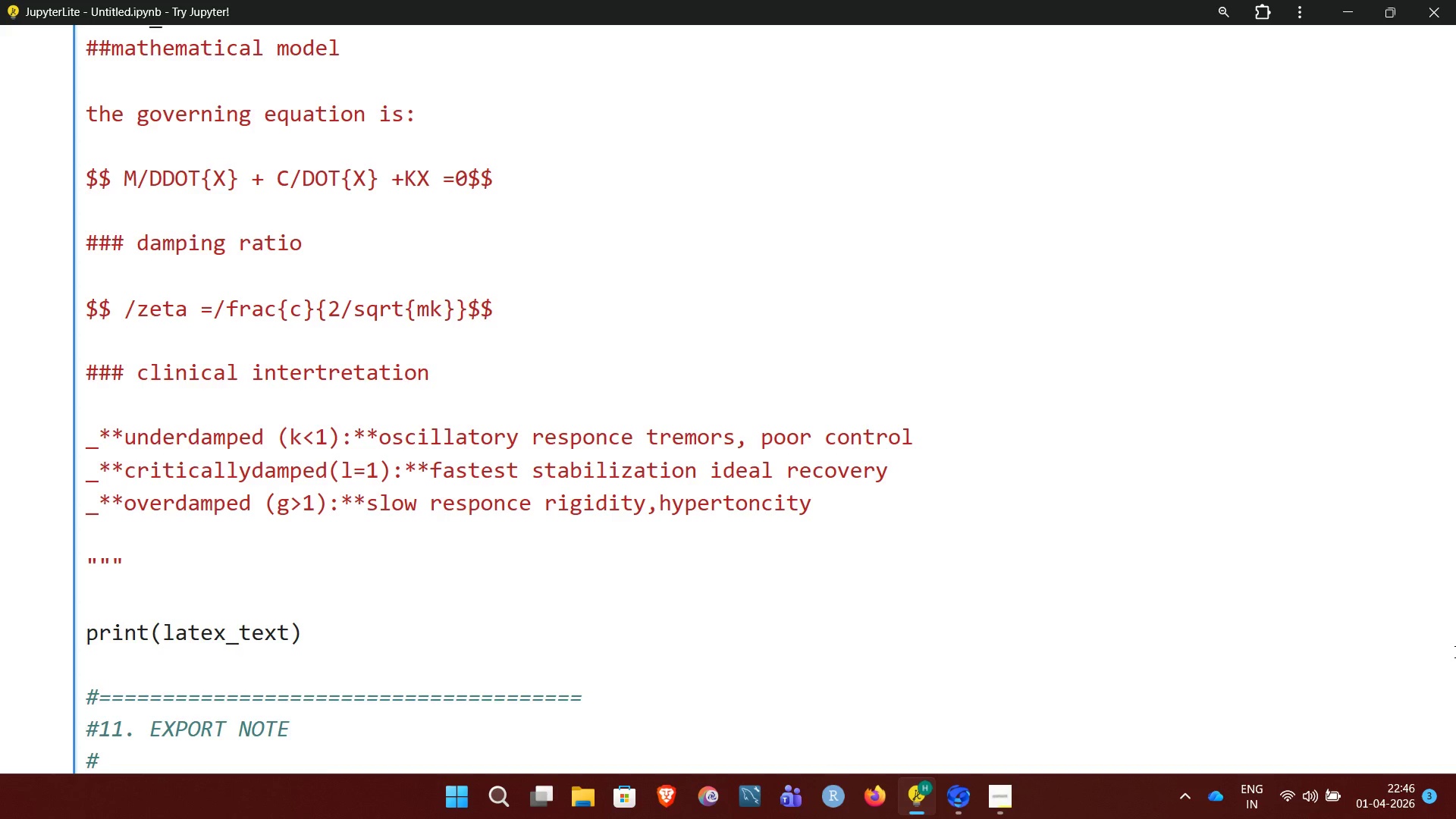 
hold_key(key=Equal, duration=1.33)
 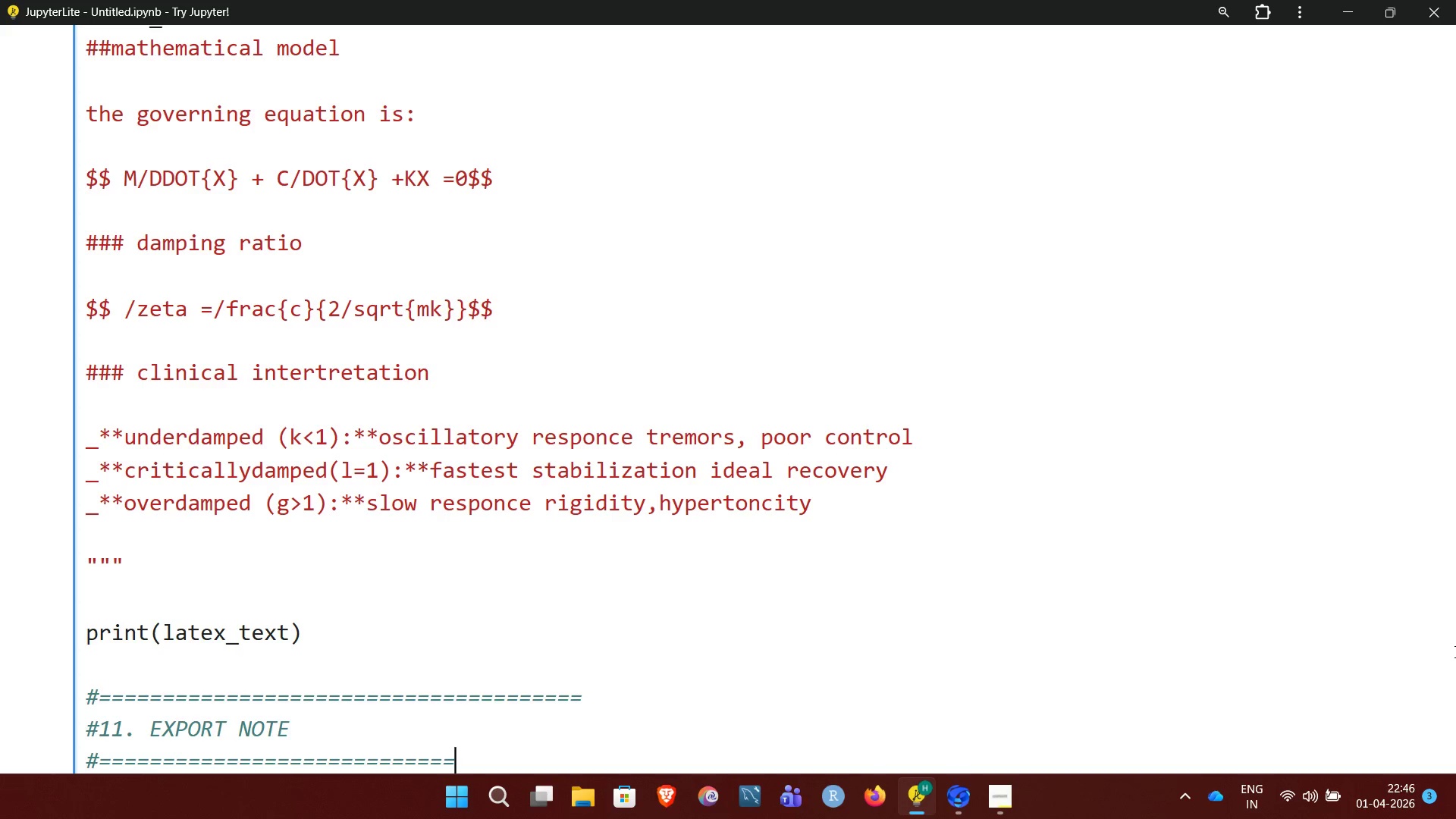 
hold_key(key=Equal, duration=0.75)
 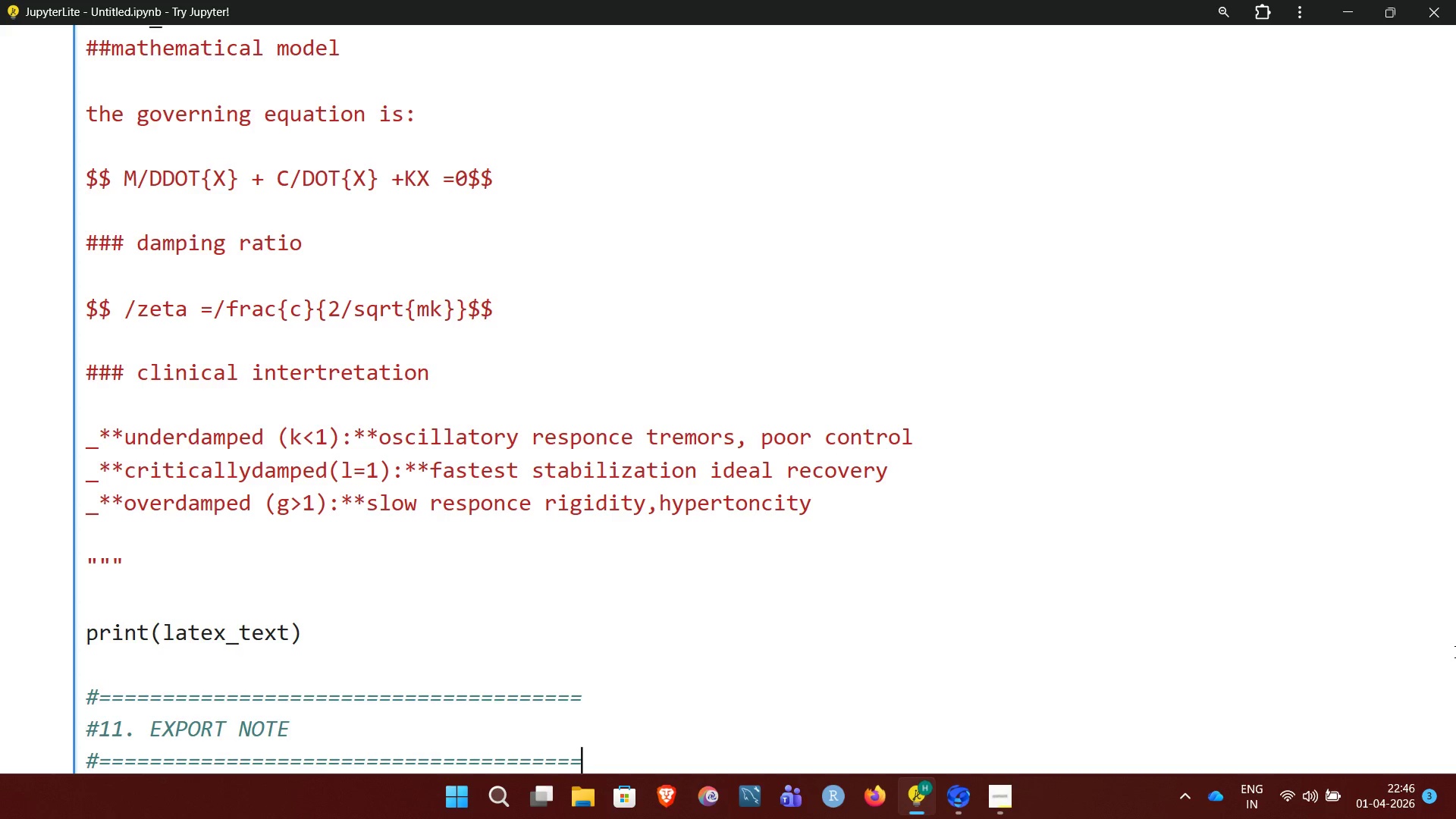 
key(Enter)
 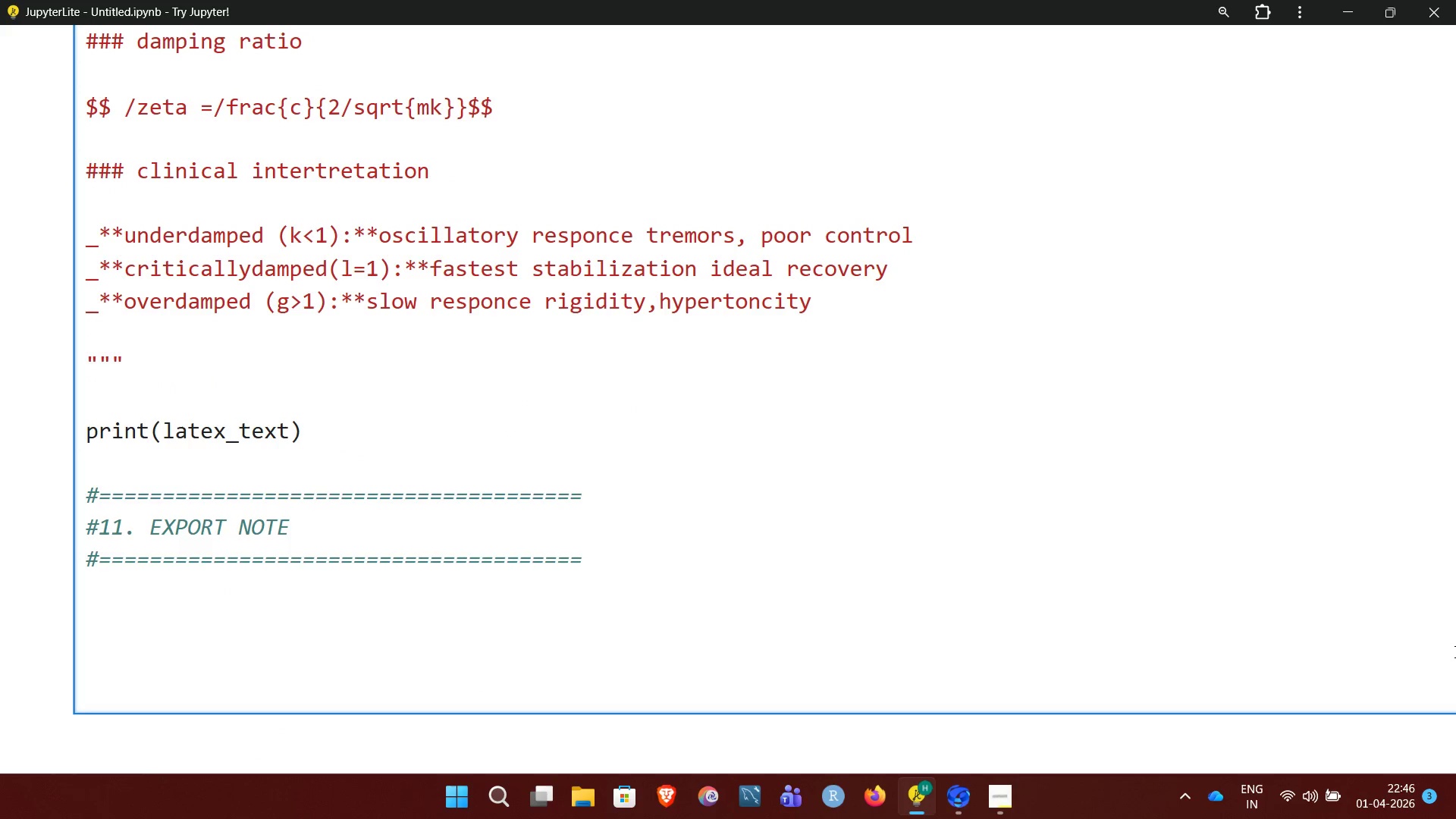 
key(Enter)
 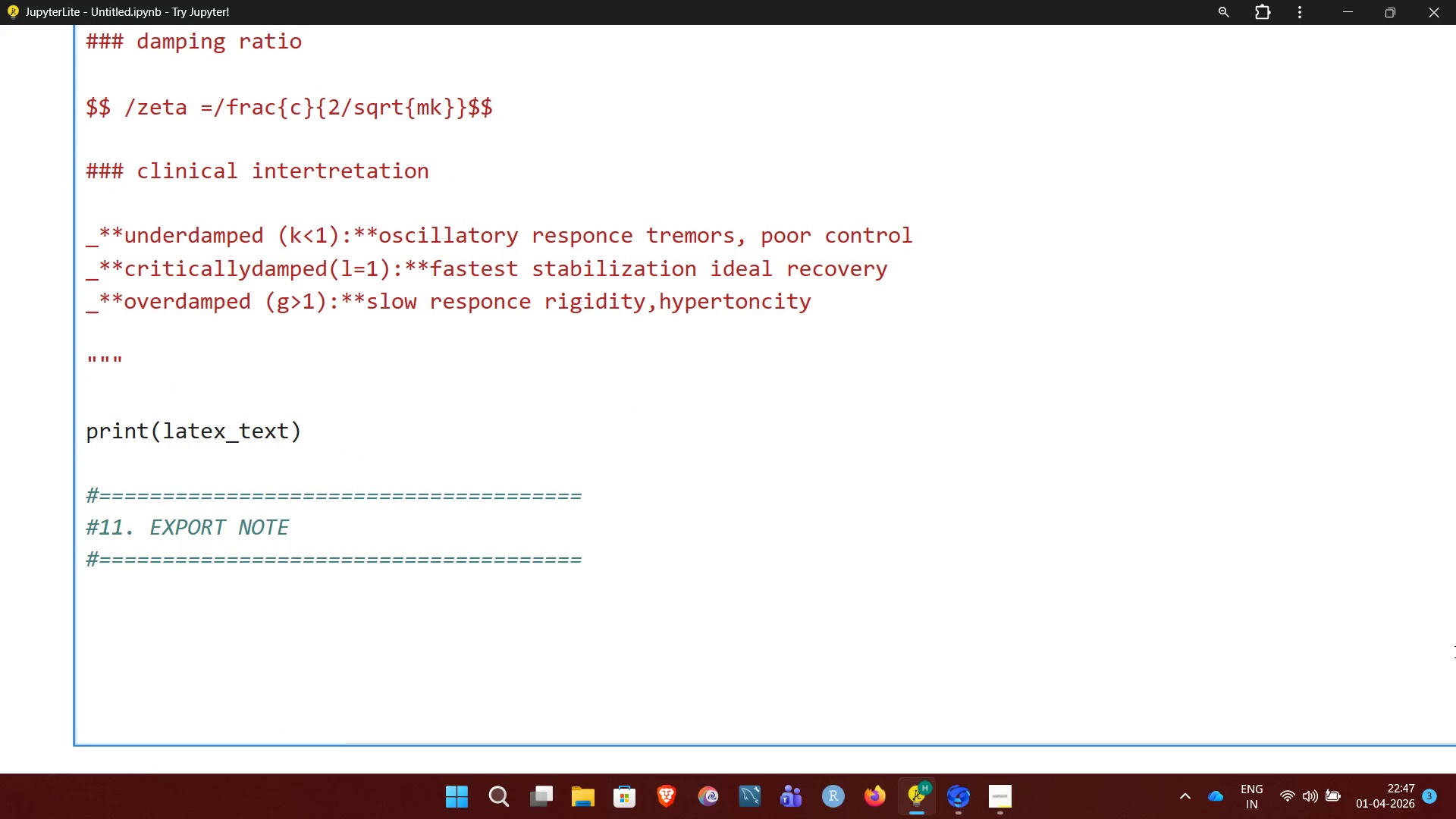 
key(Backspace)
 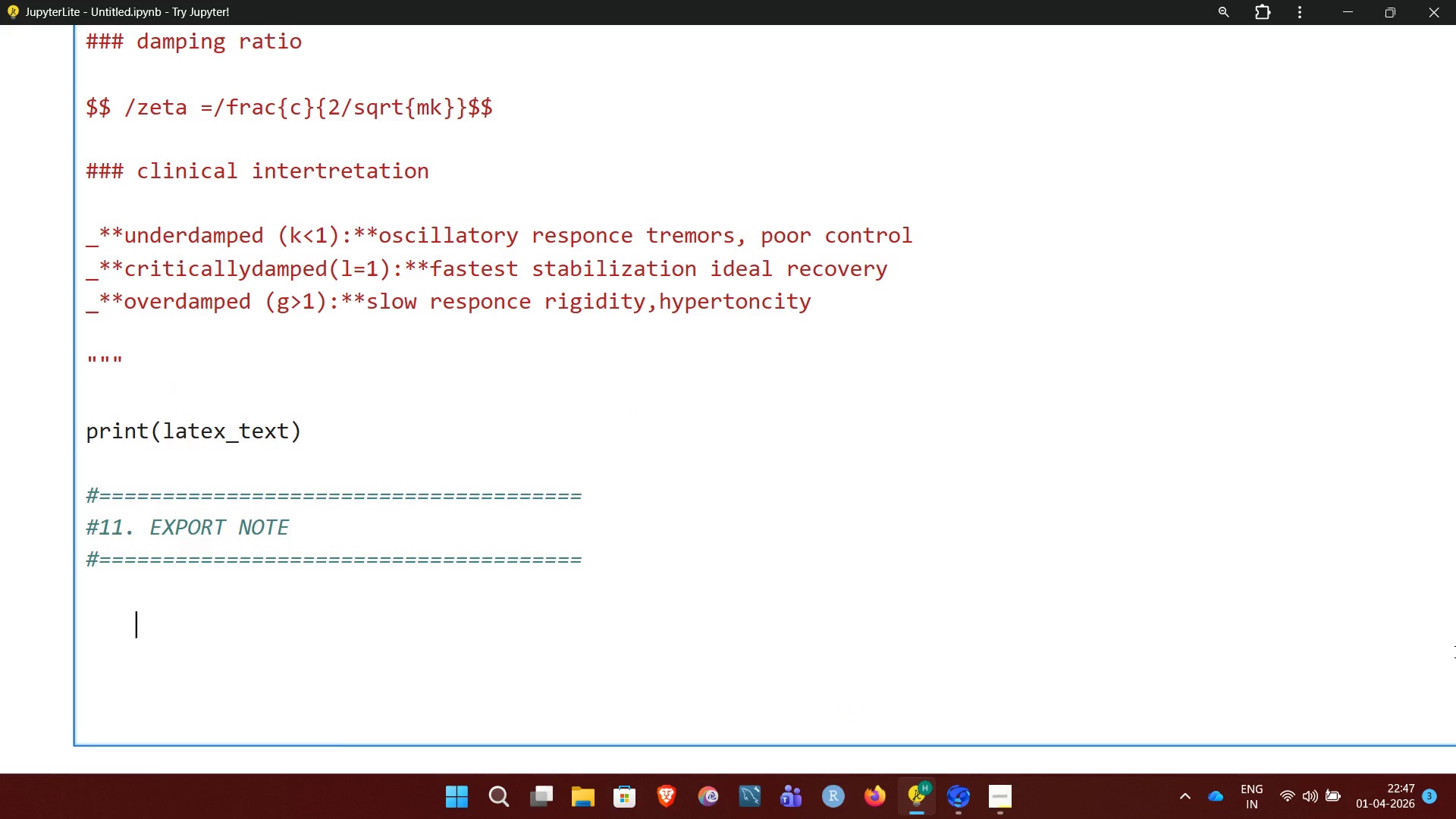 
key(Backspace)
 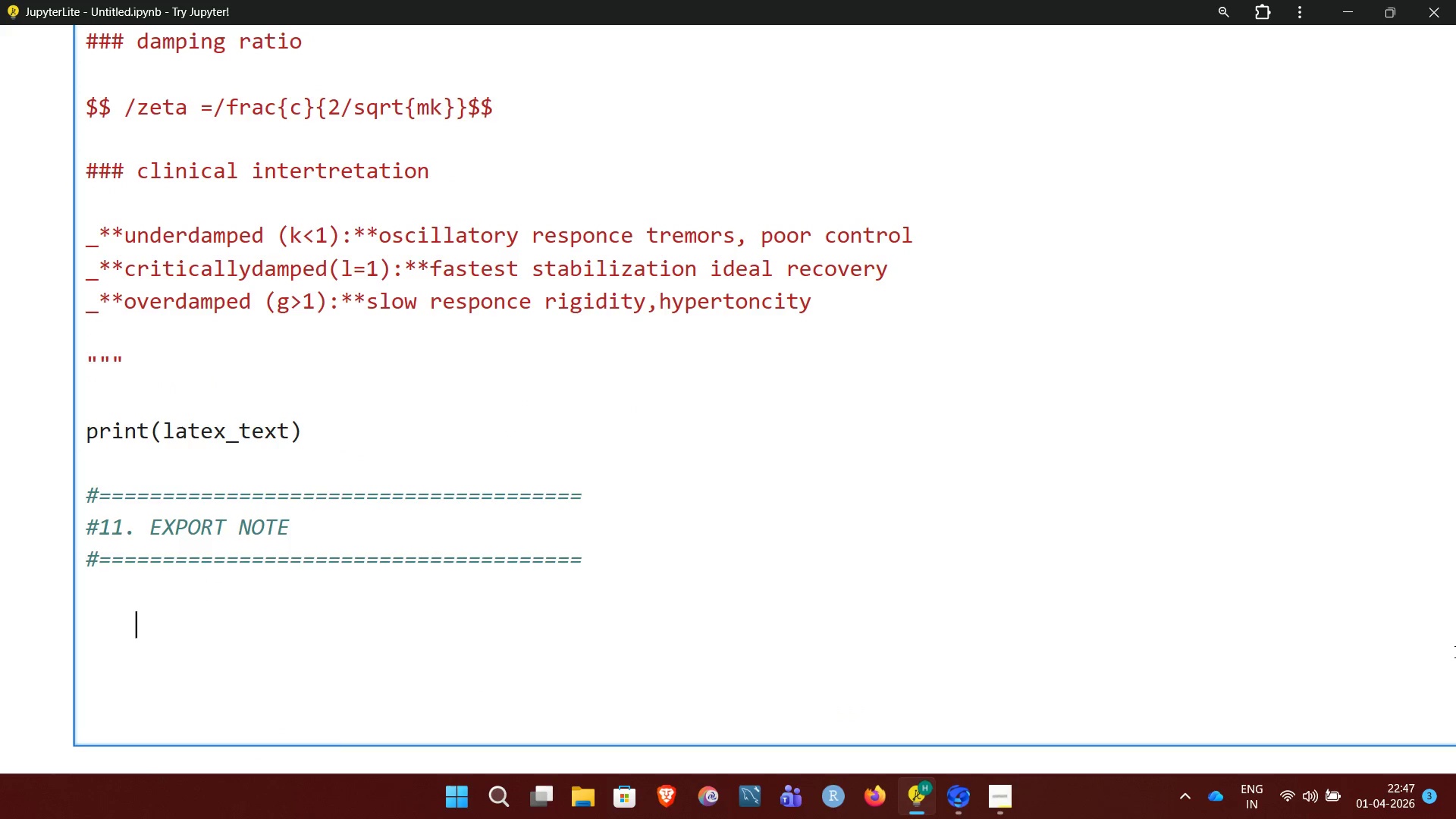 
key(Backspace)
 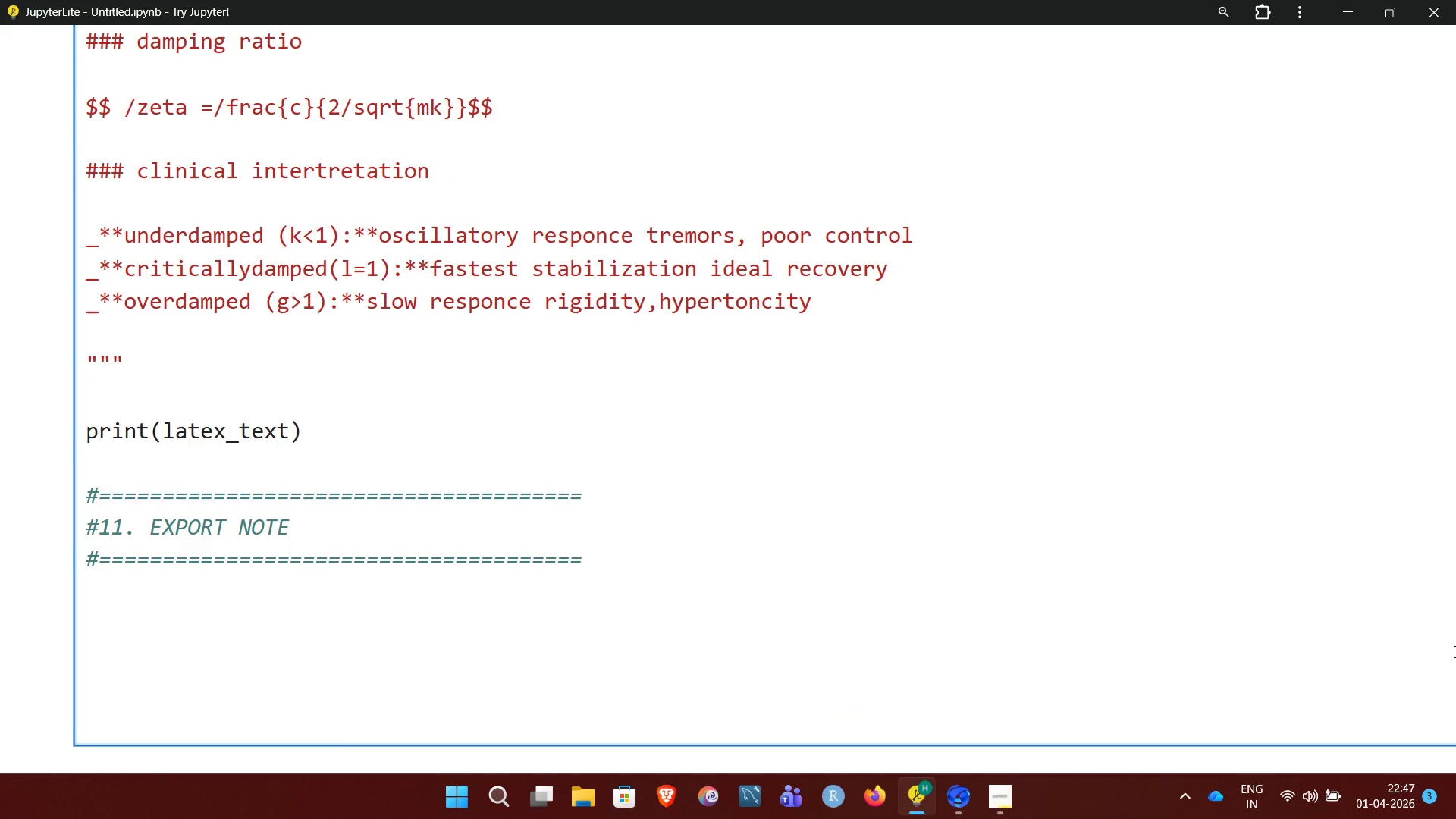 
key(Backspace)
 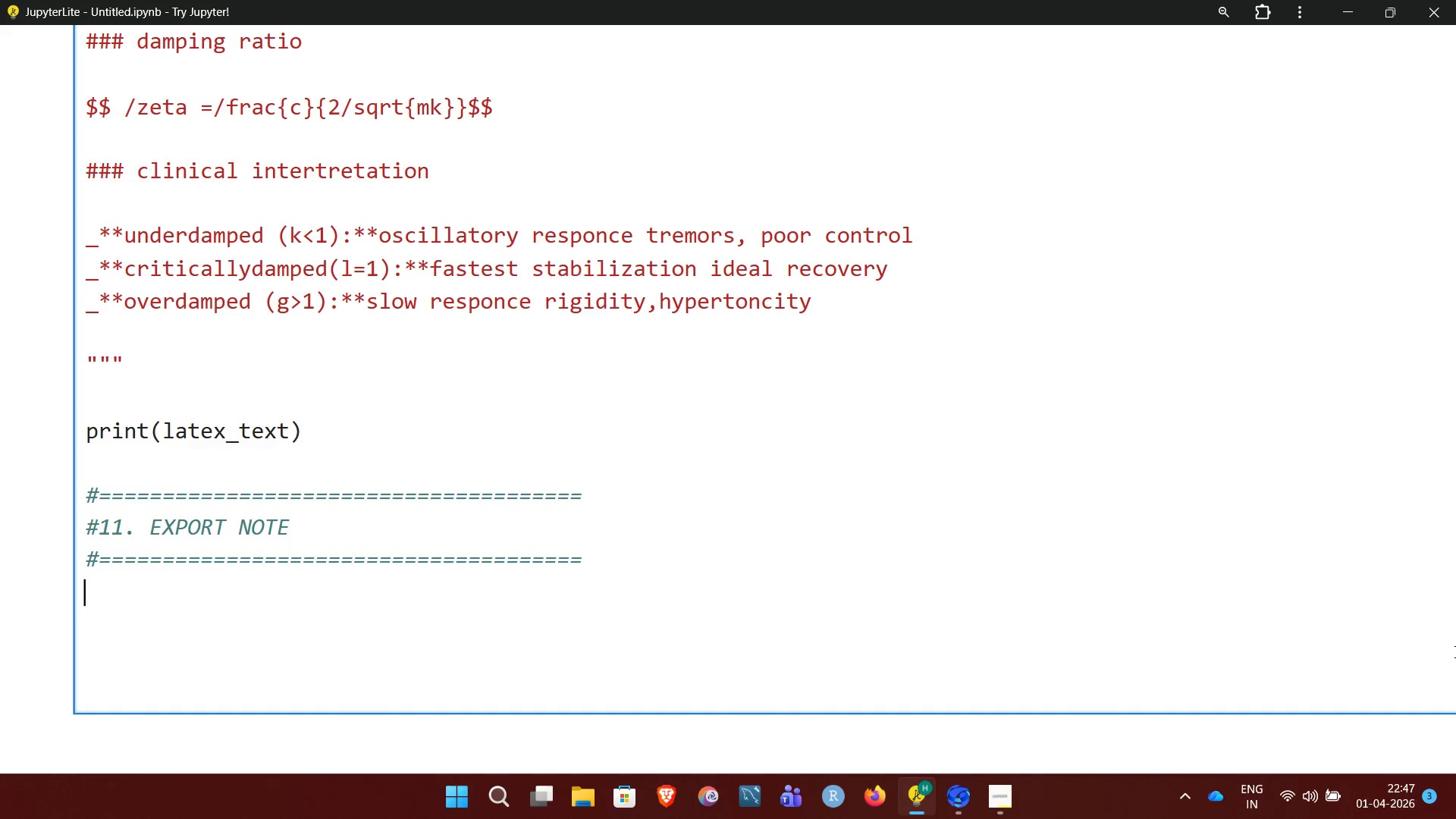 
key(Enter)
 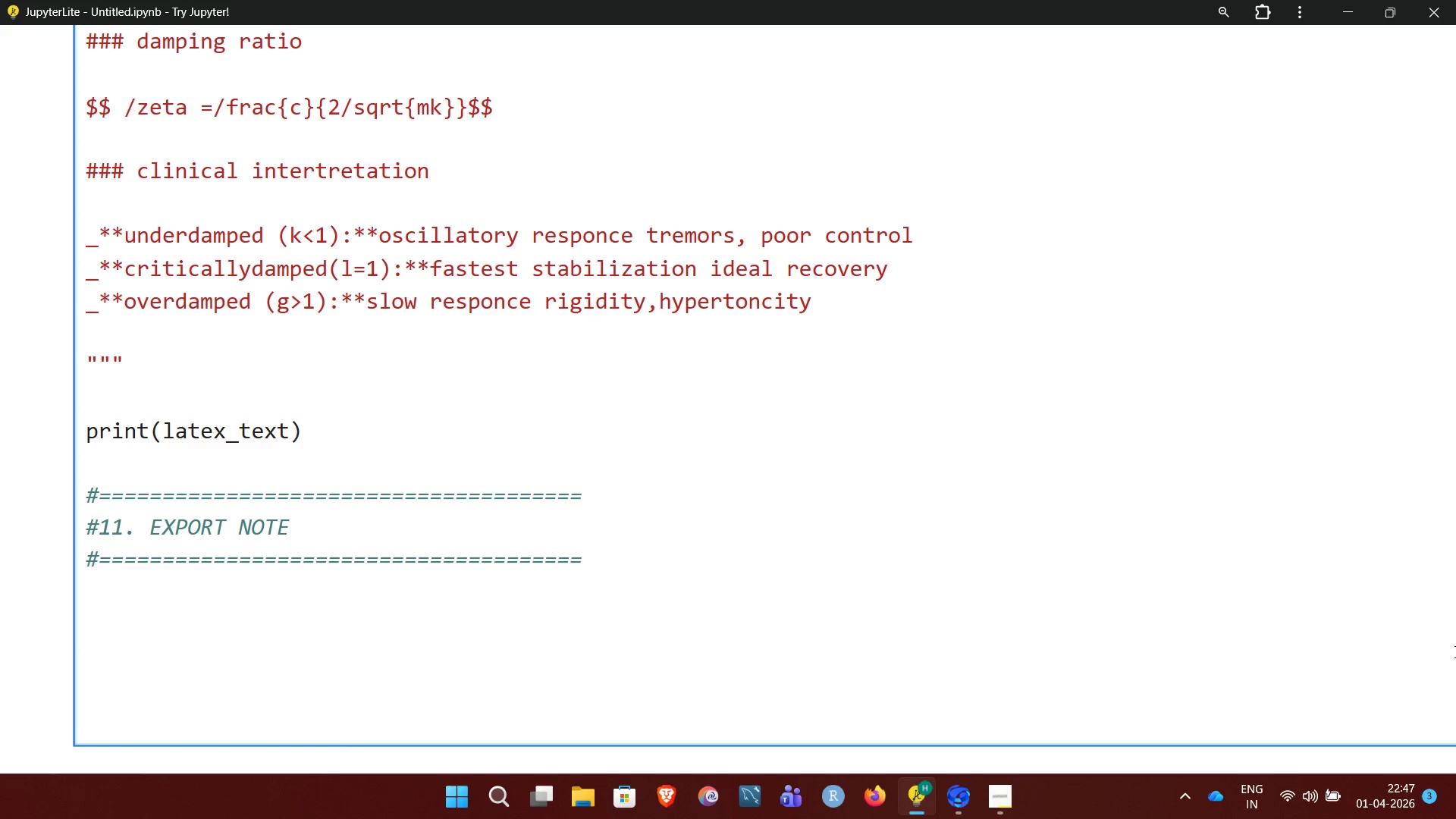 
key(Backspace)
 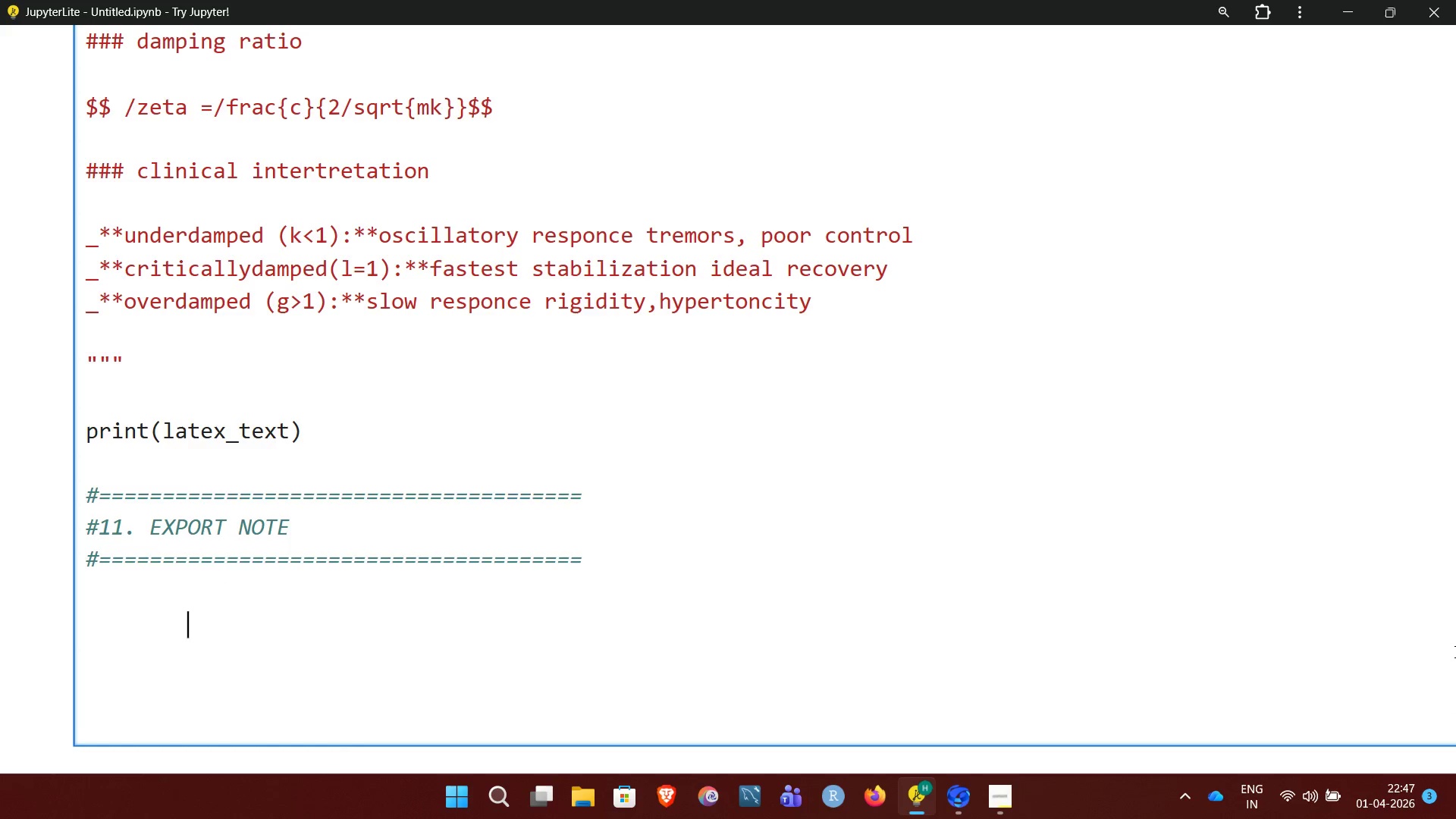 
key(Backspace)
 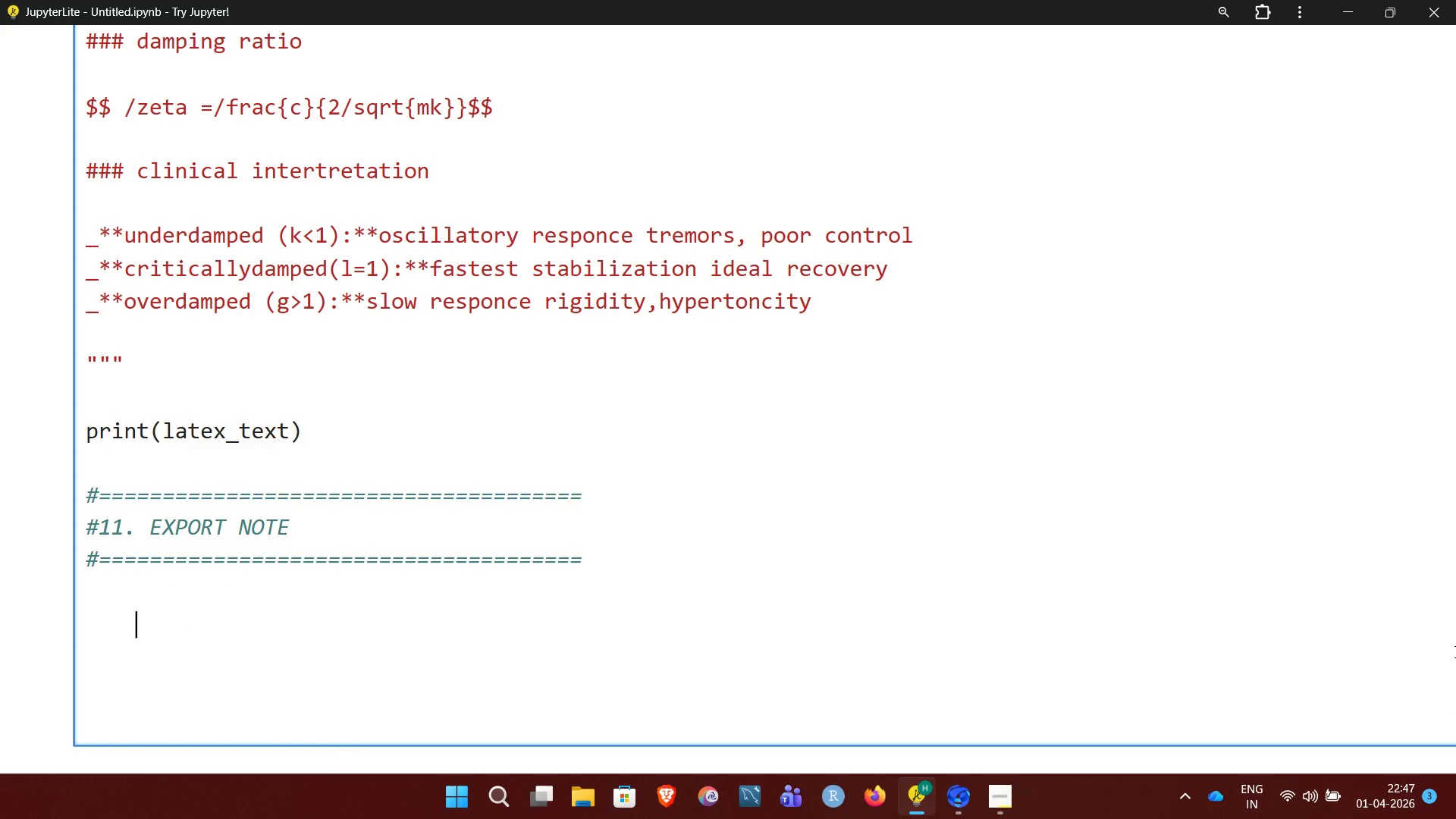 
key(Backspace)
 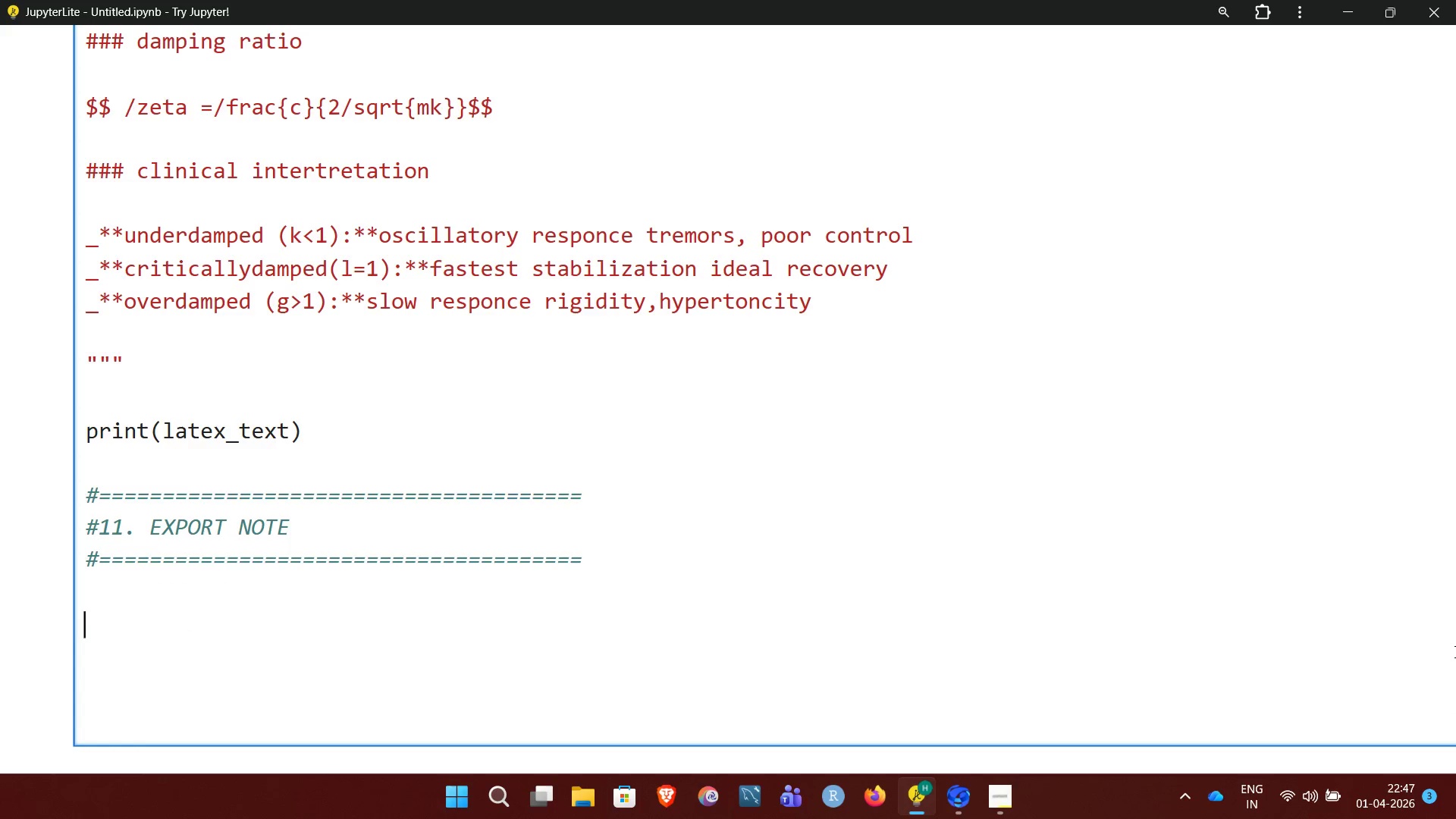 
type(print)
 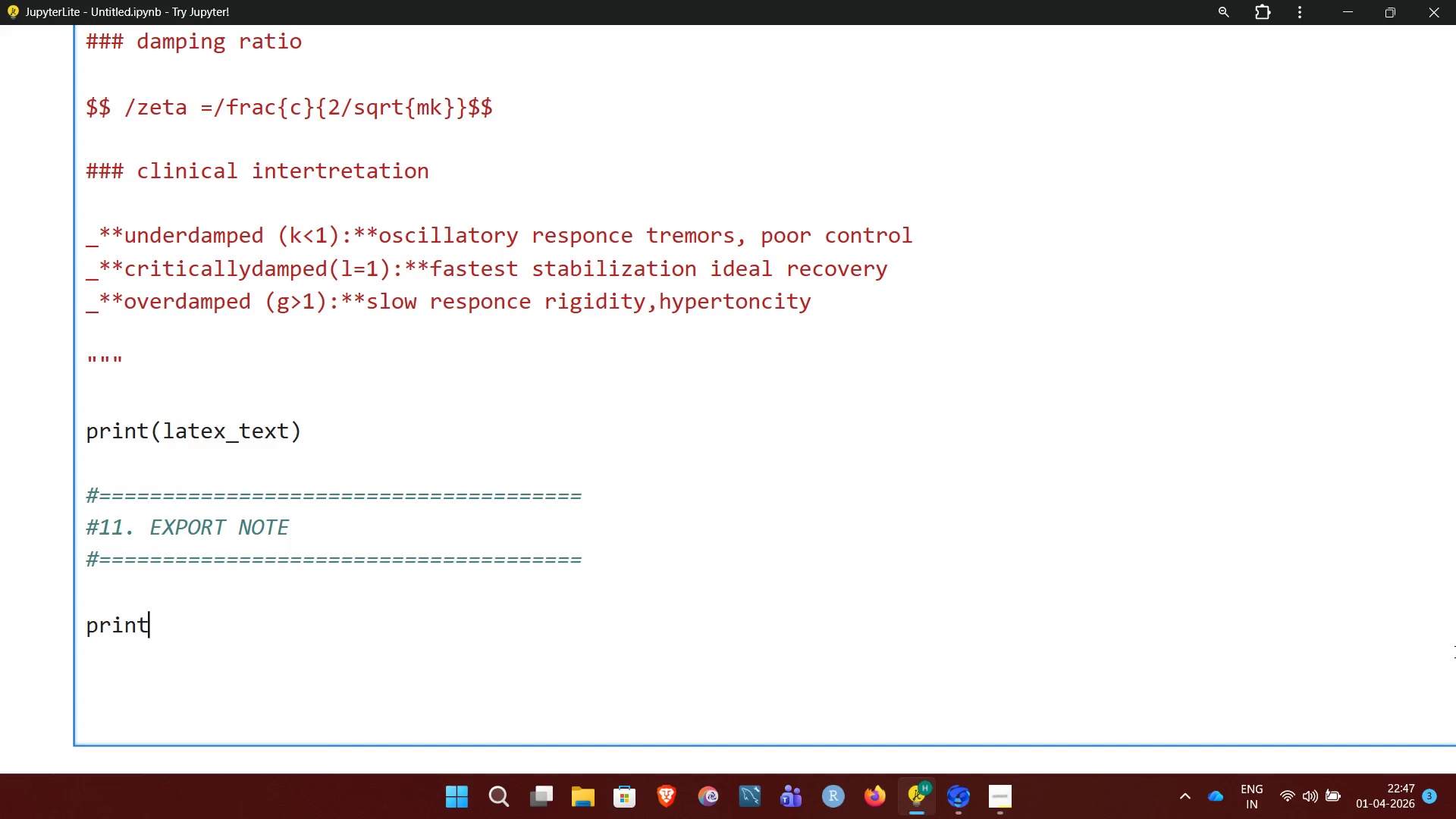 
wait(5.02)
 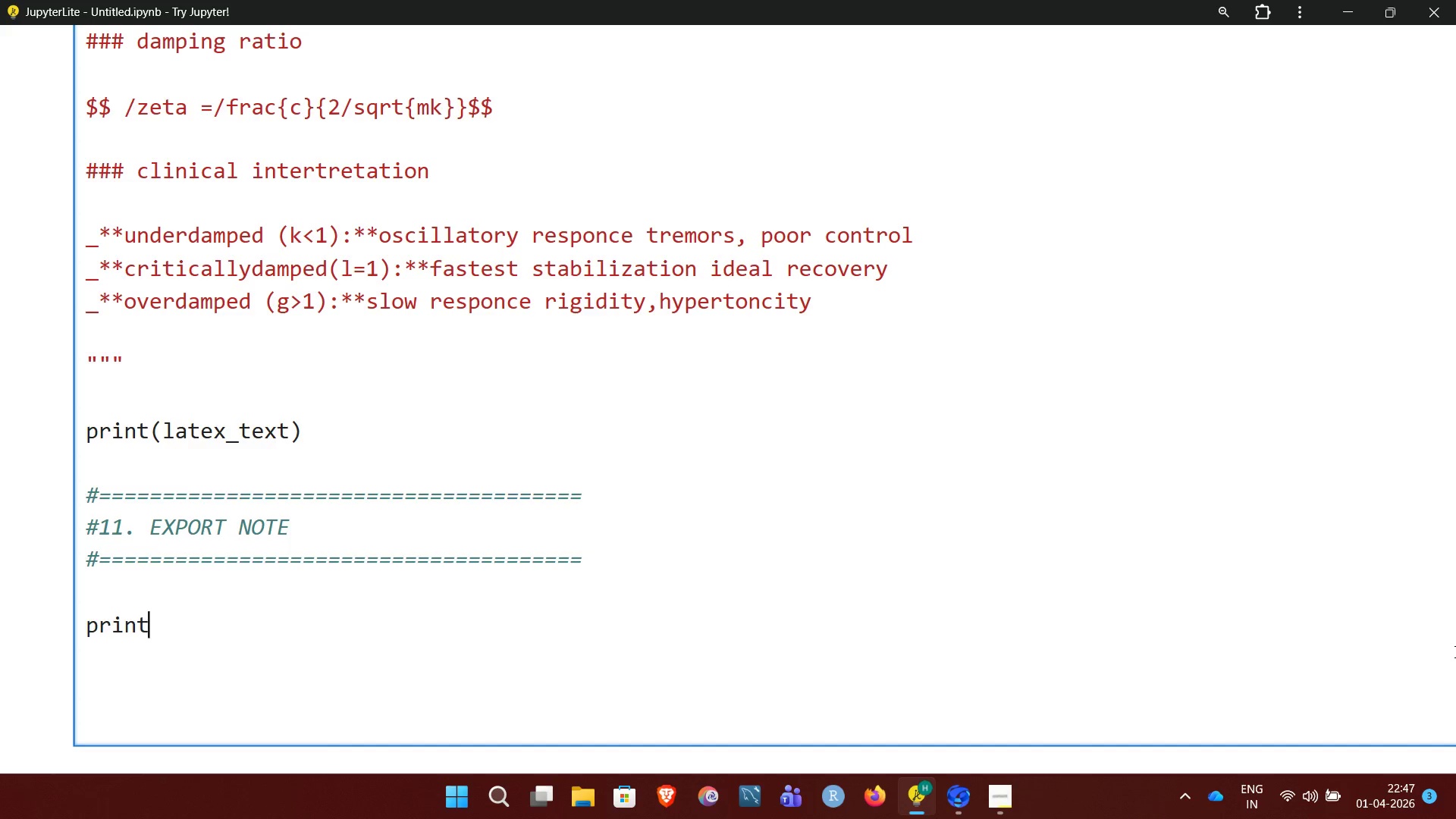 
type((/nexport)
 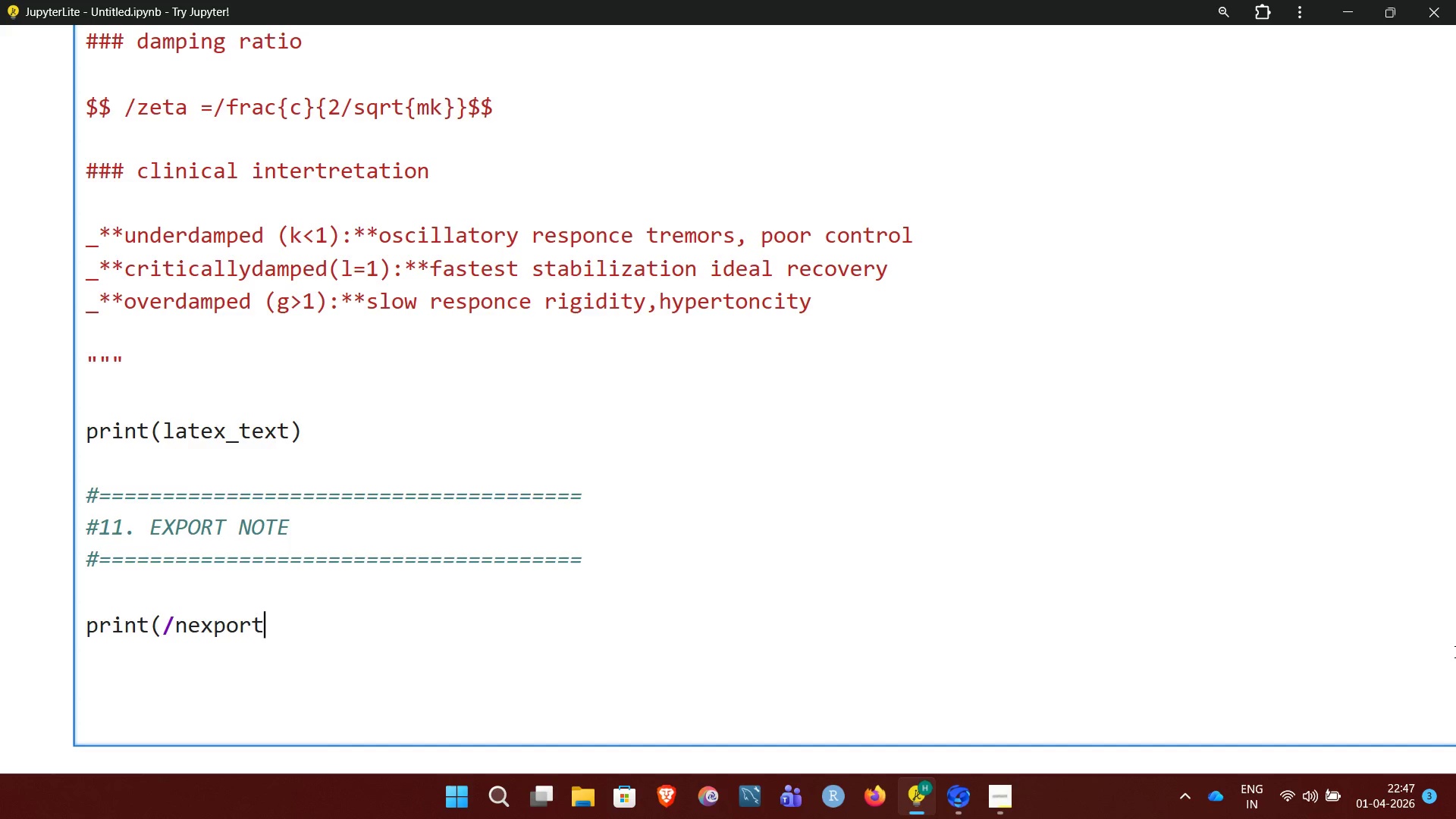 
type(:file)
 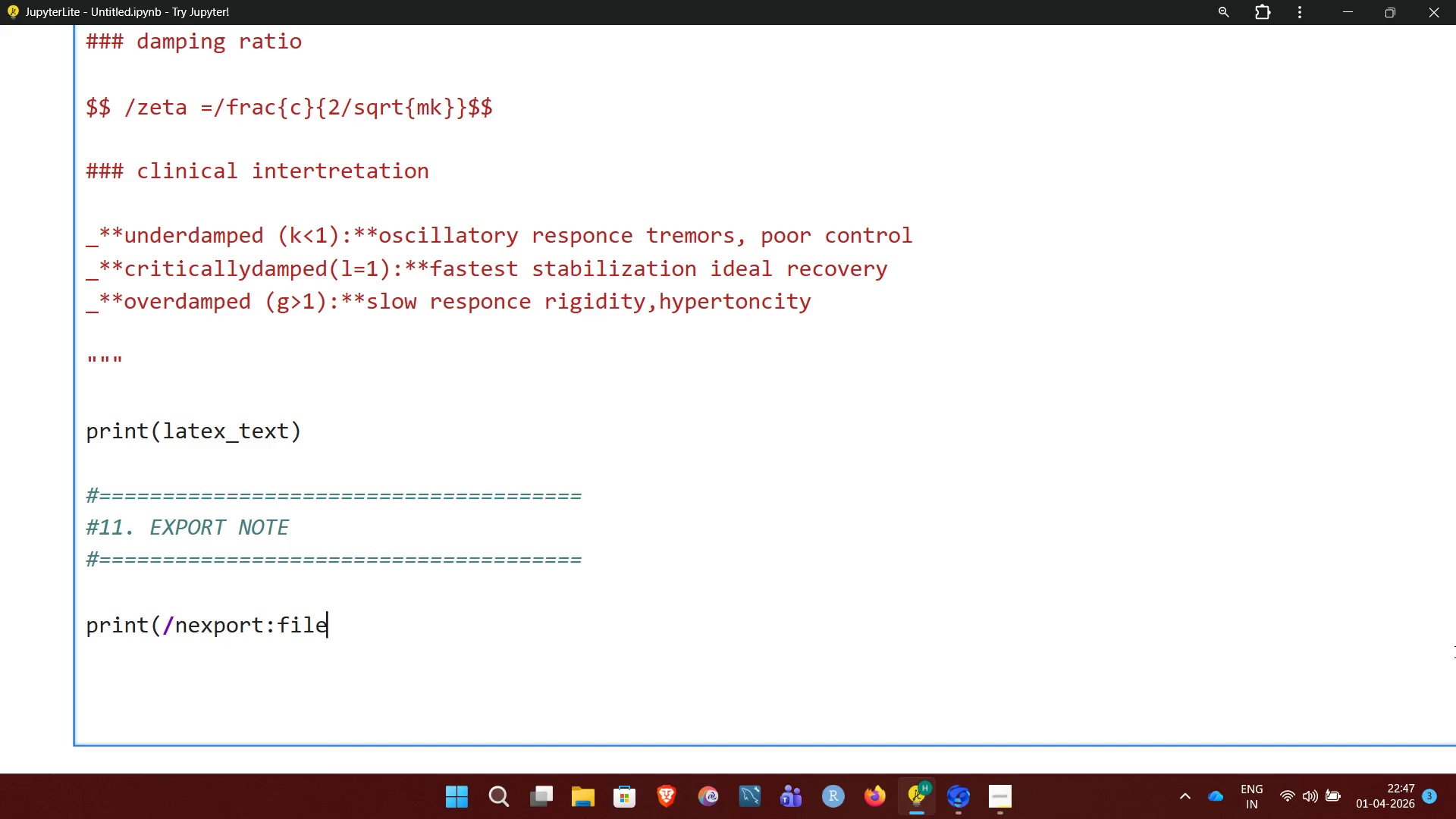 
type( save and export as p)
 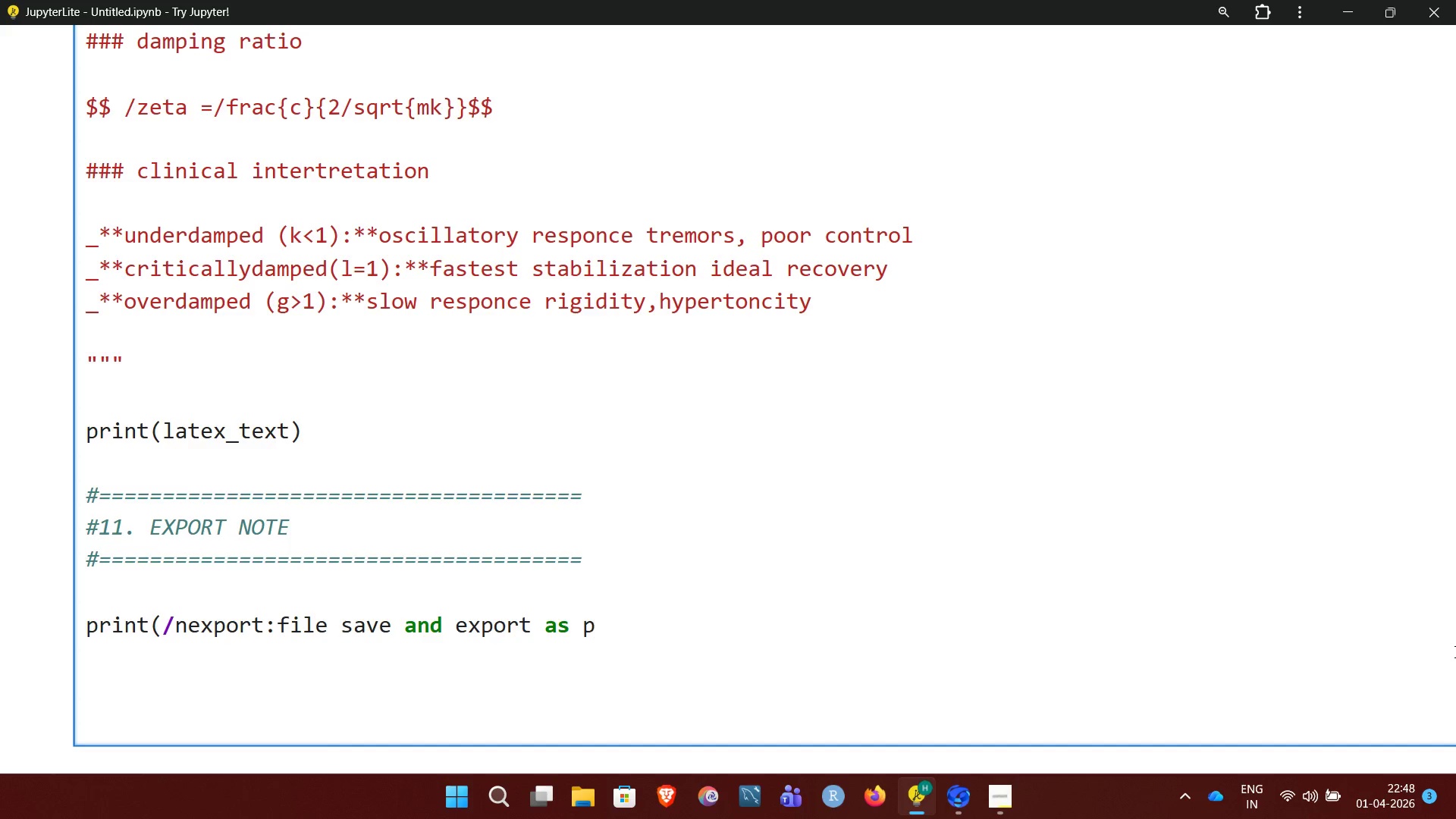 
key(Backspace)
type(PDF)
 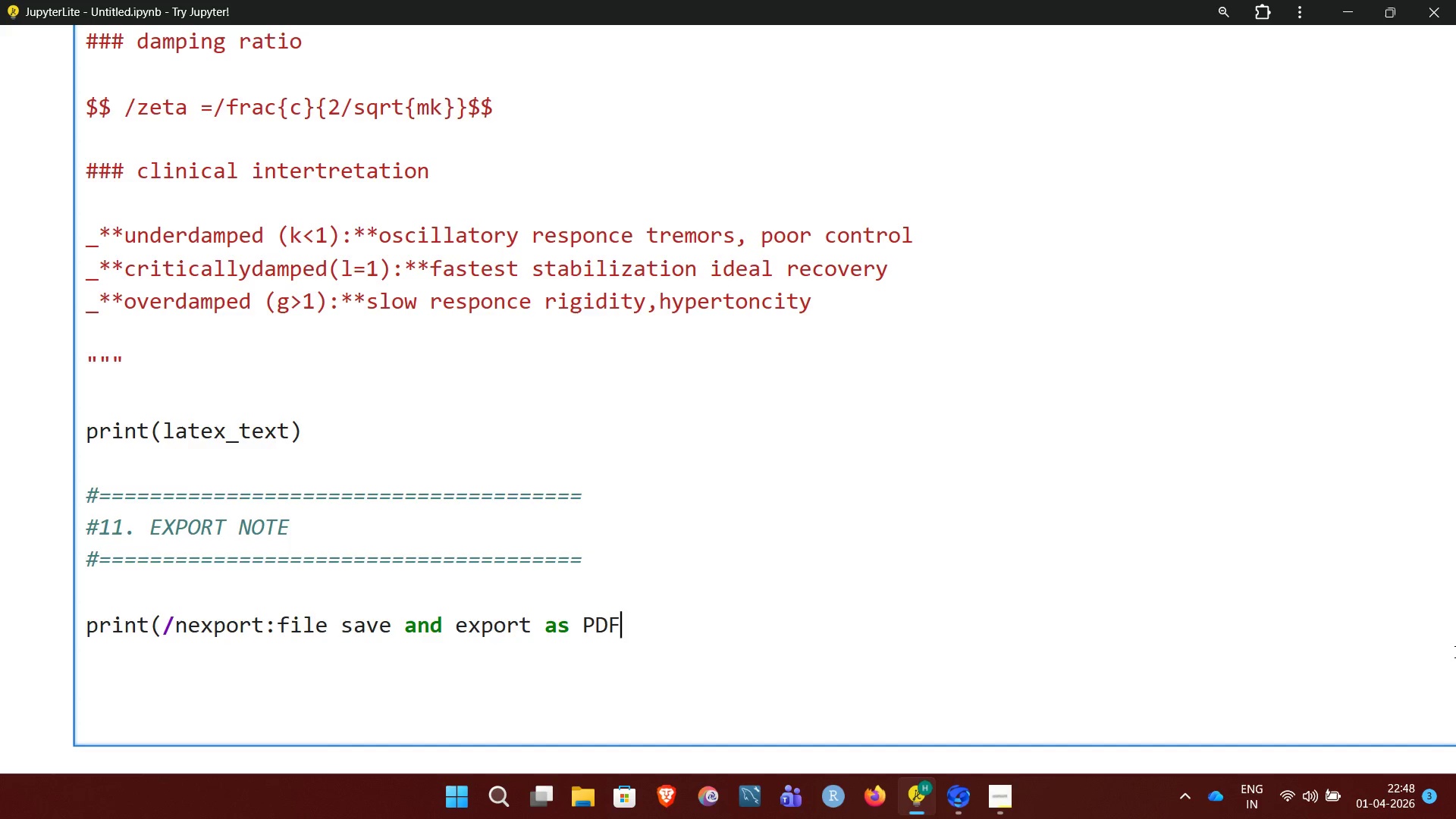 
key(Shift+Quote)
 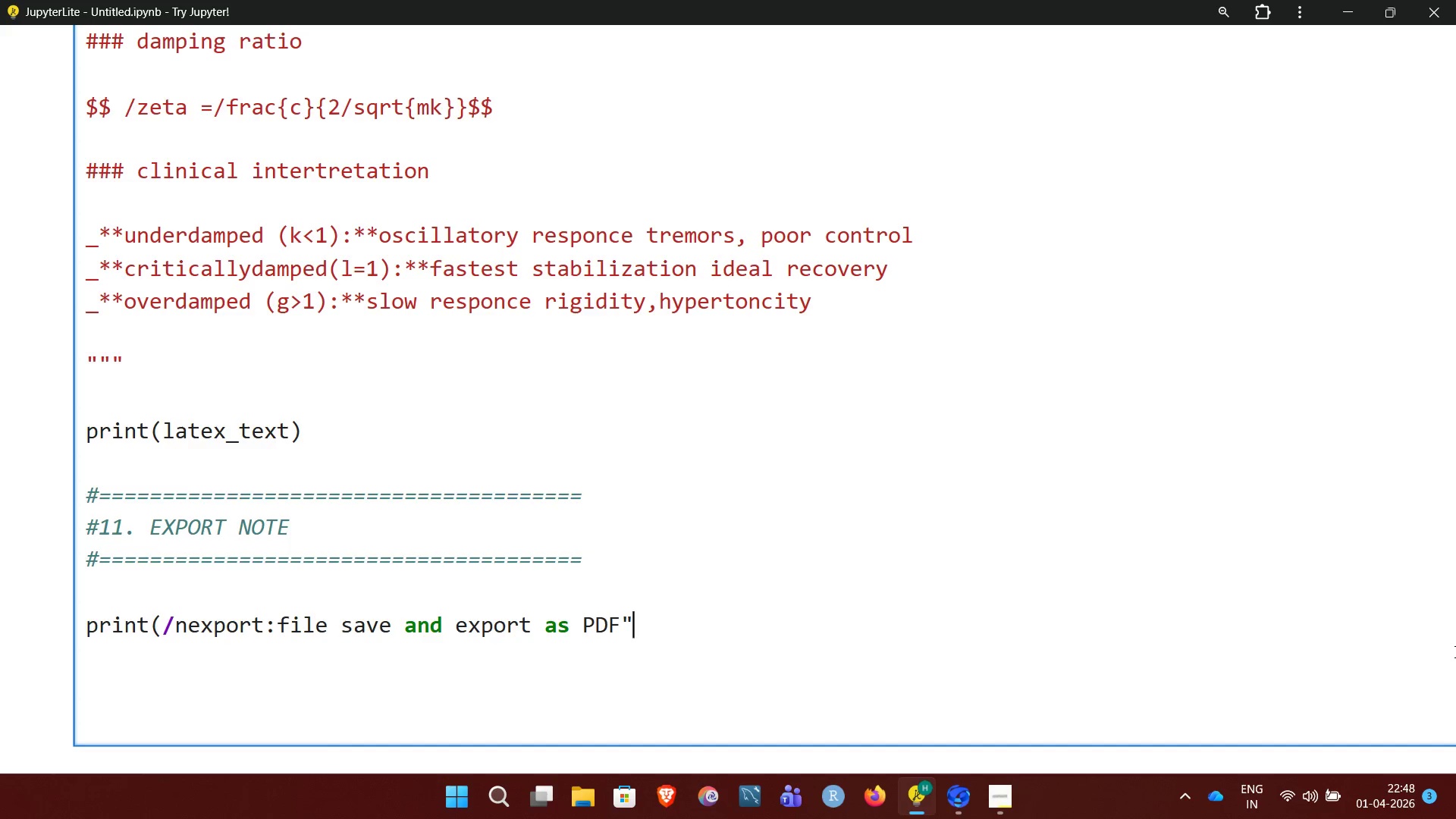 
key(Shift+0)
 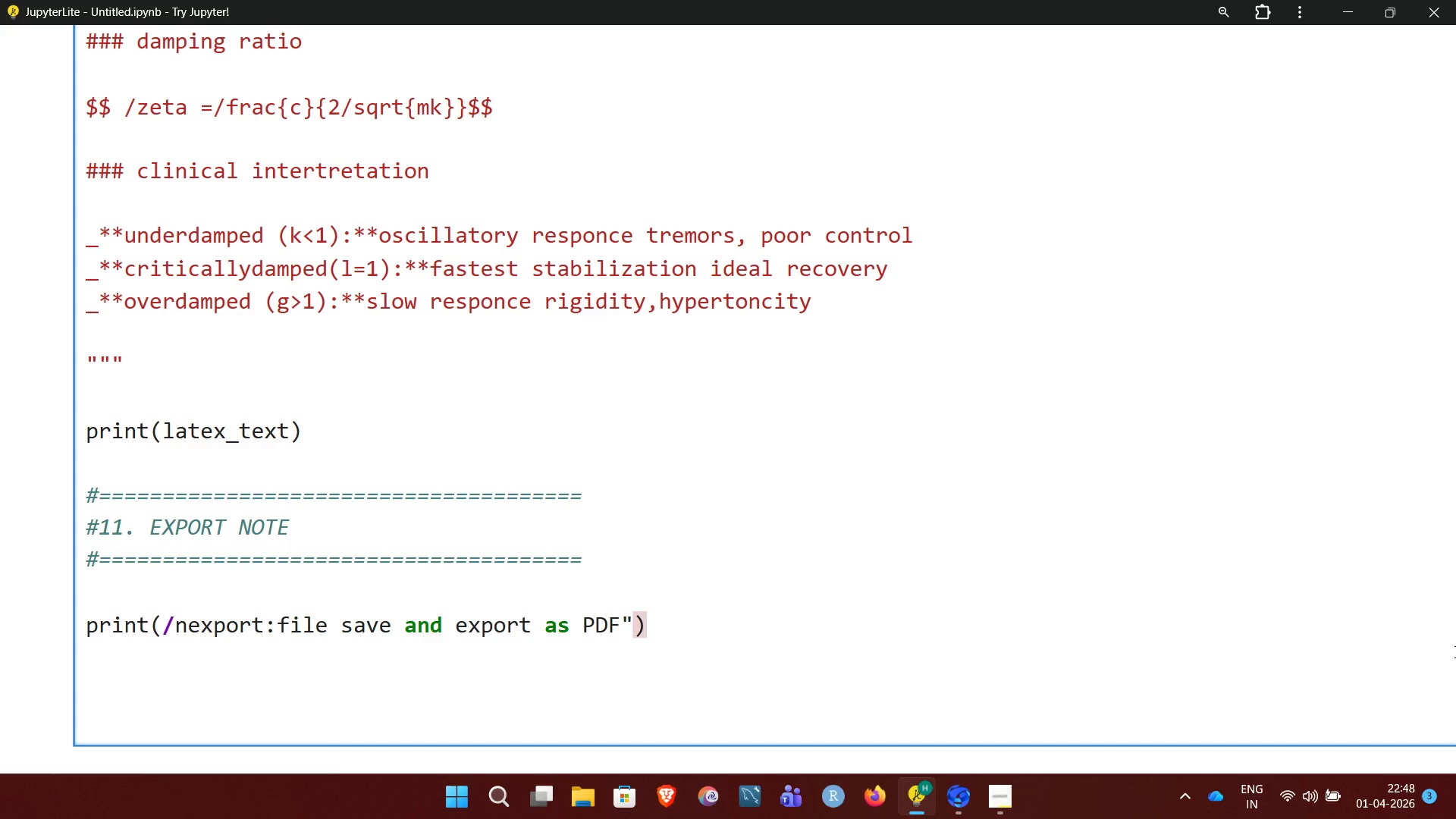 
wait(18.95)
 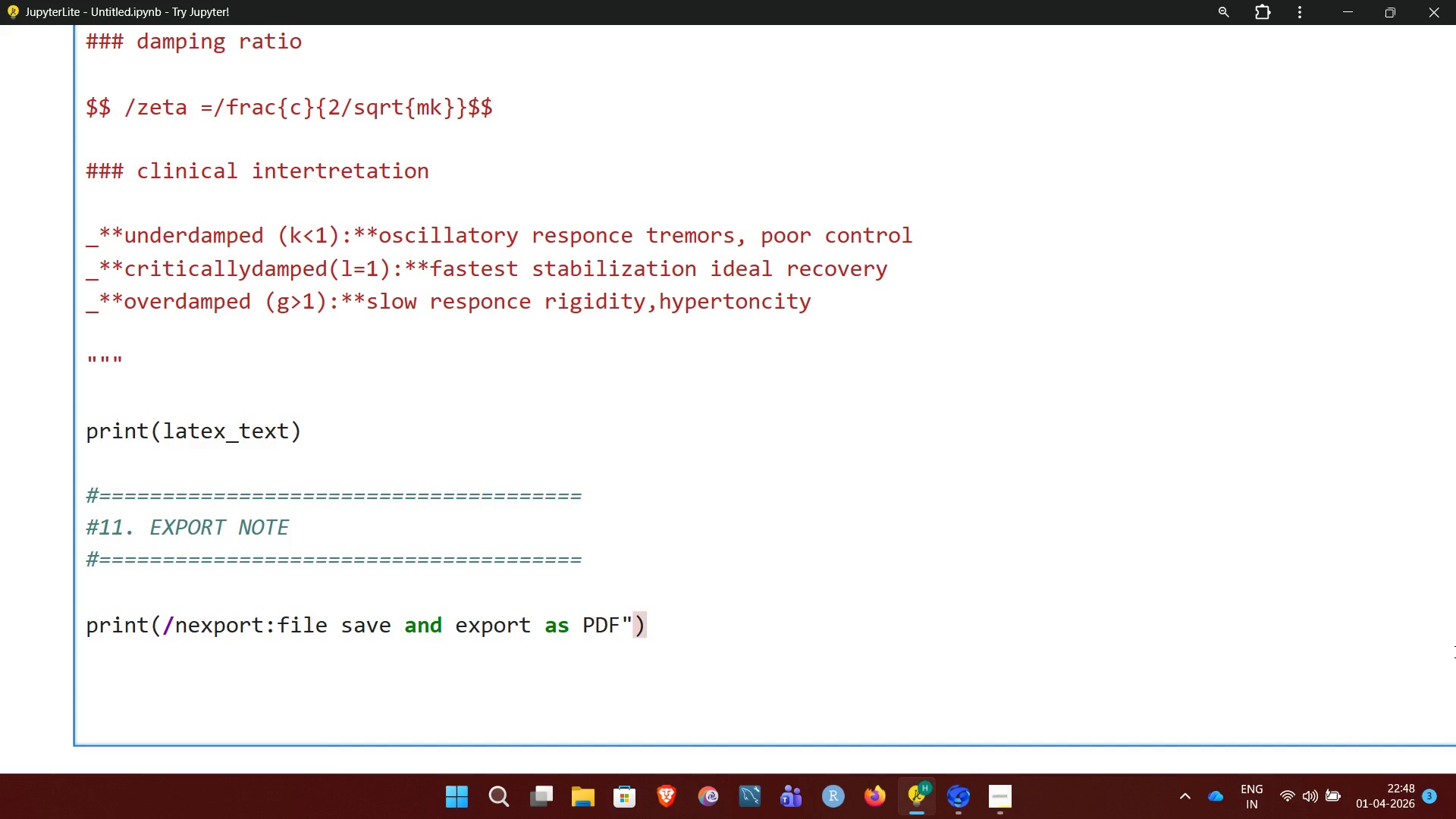 
left_click([1007, 808])